 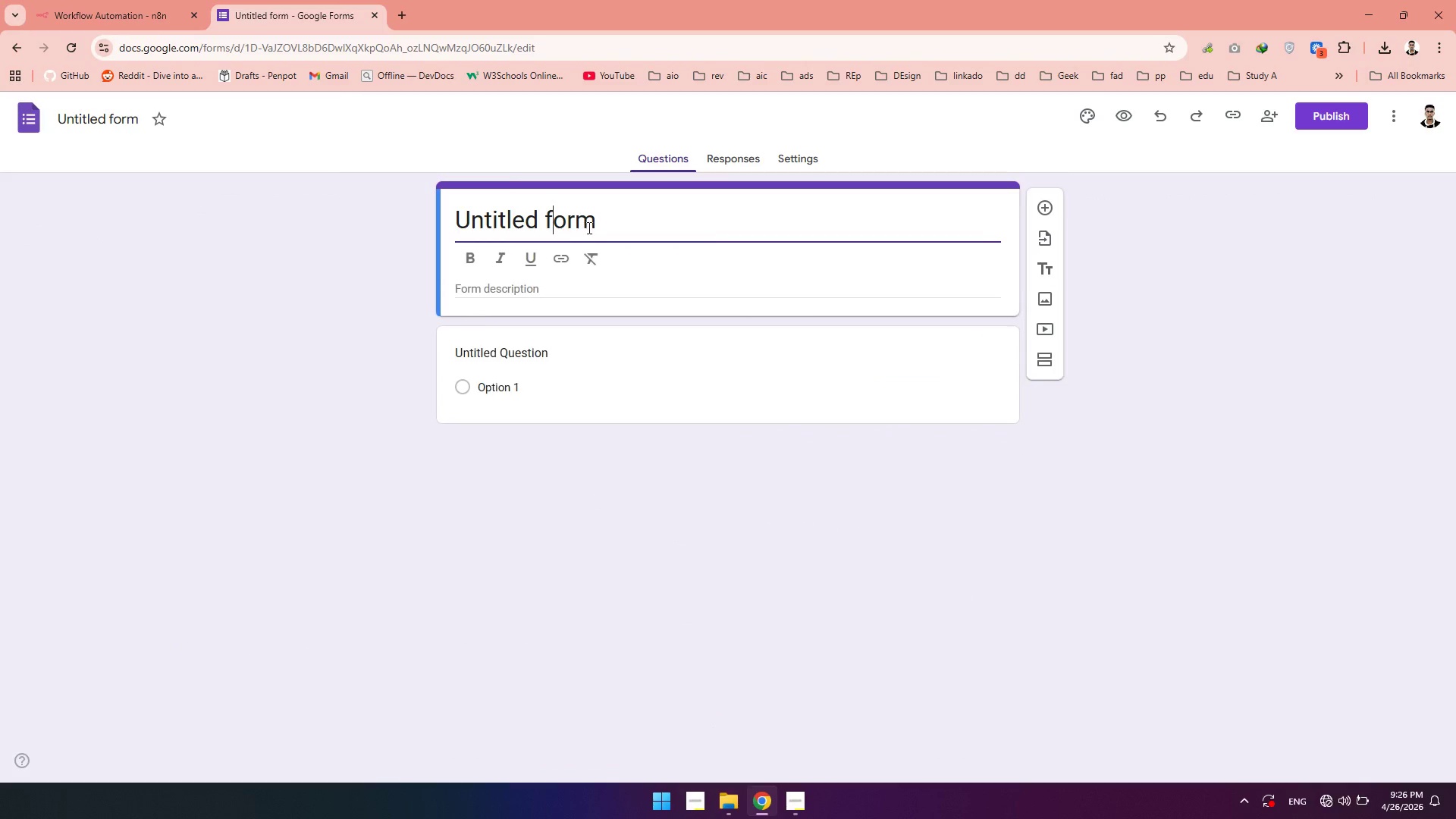 
left_click_drag(start_coordinate=[602, 223], to_coordinate=[381, 218])
 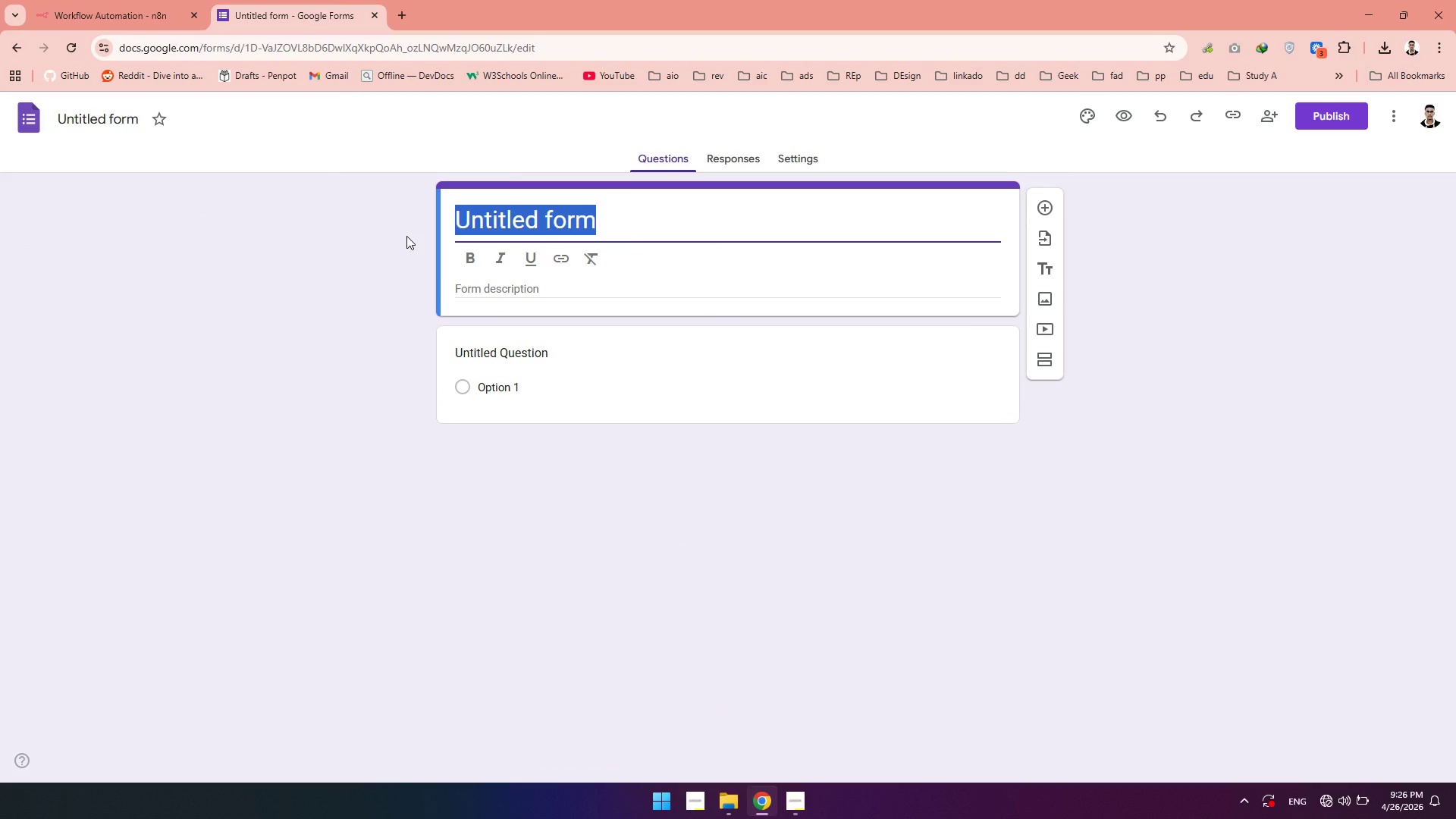 
type(Med)
key(Backspace)
key(Backspace)
key(Backspace)
key(Backspace)
key(Backspace)
key(Backspace)
key(Backspace)
key(Backspace)
key(Backspace)
key(Backspace)
key(Backspace)
key(Backspace)
key(Backspace)
key(Backspace)
key(Backspace)
key(Backspace)
key(Backspace)
key(Backspace)
 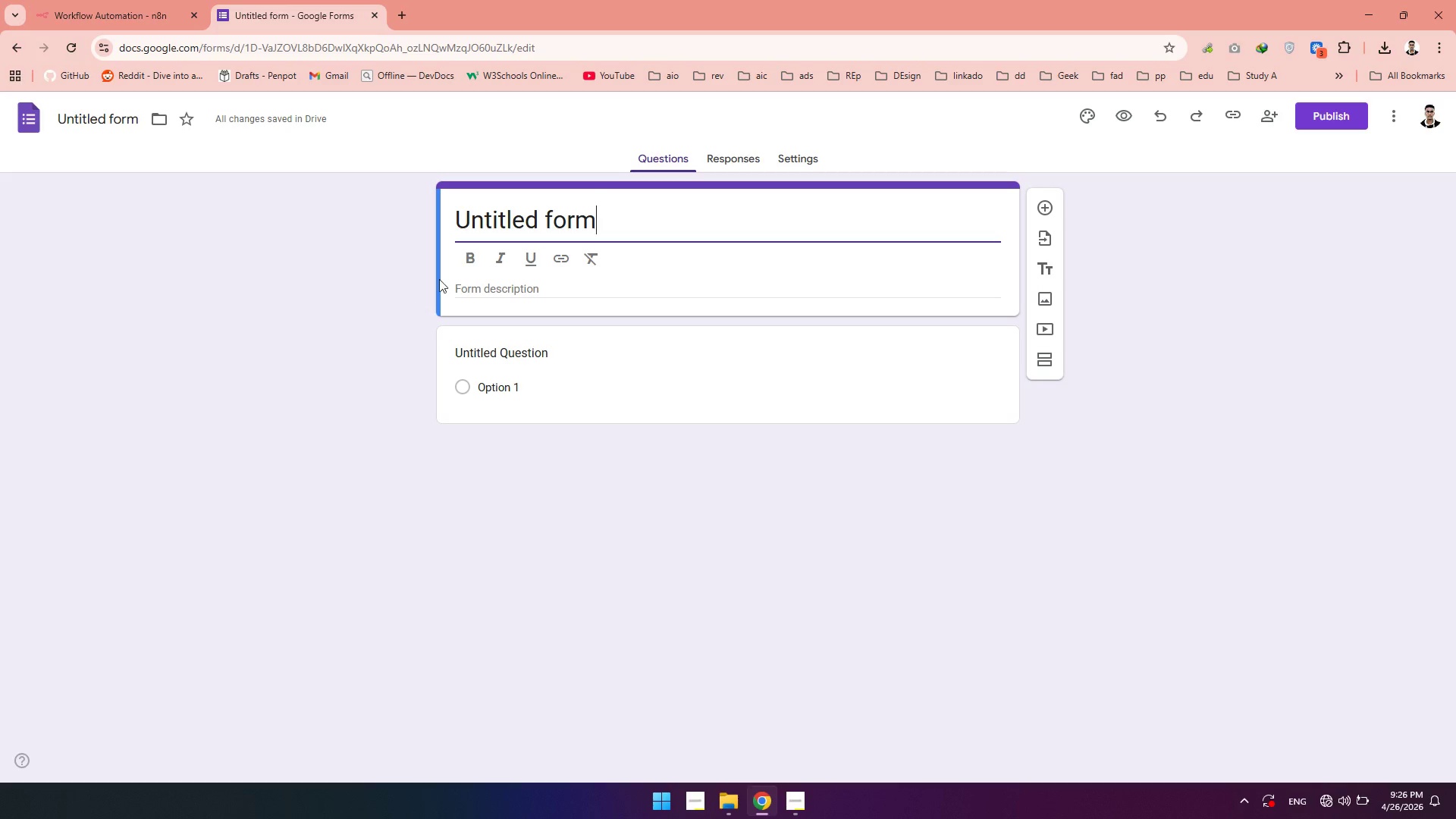 
left_click([623, 230])
 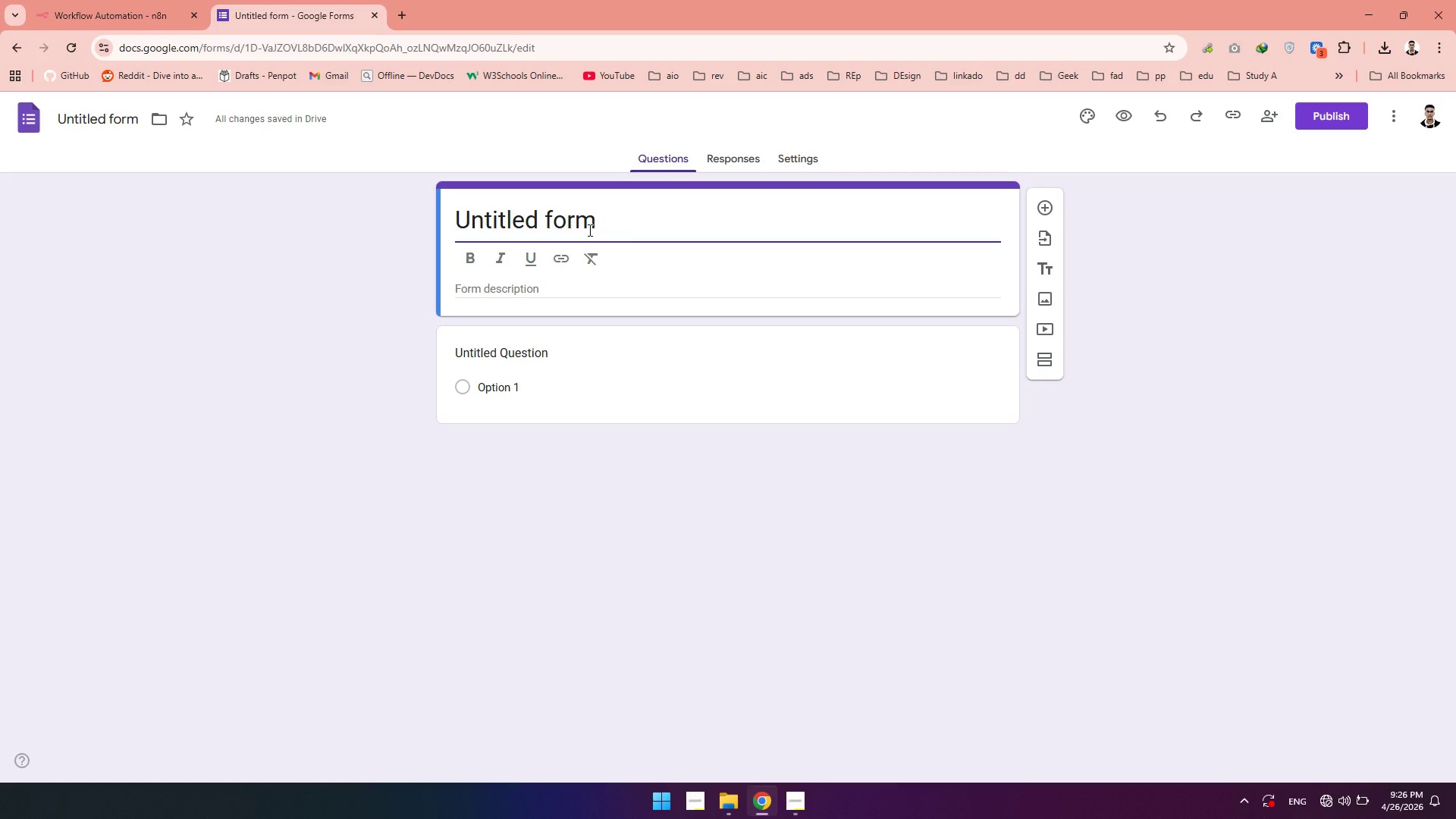 
left_click_drag(start_coordinate=[623, 230], to_coordinate=[466, 228])
 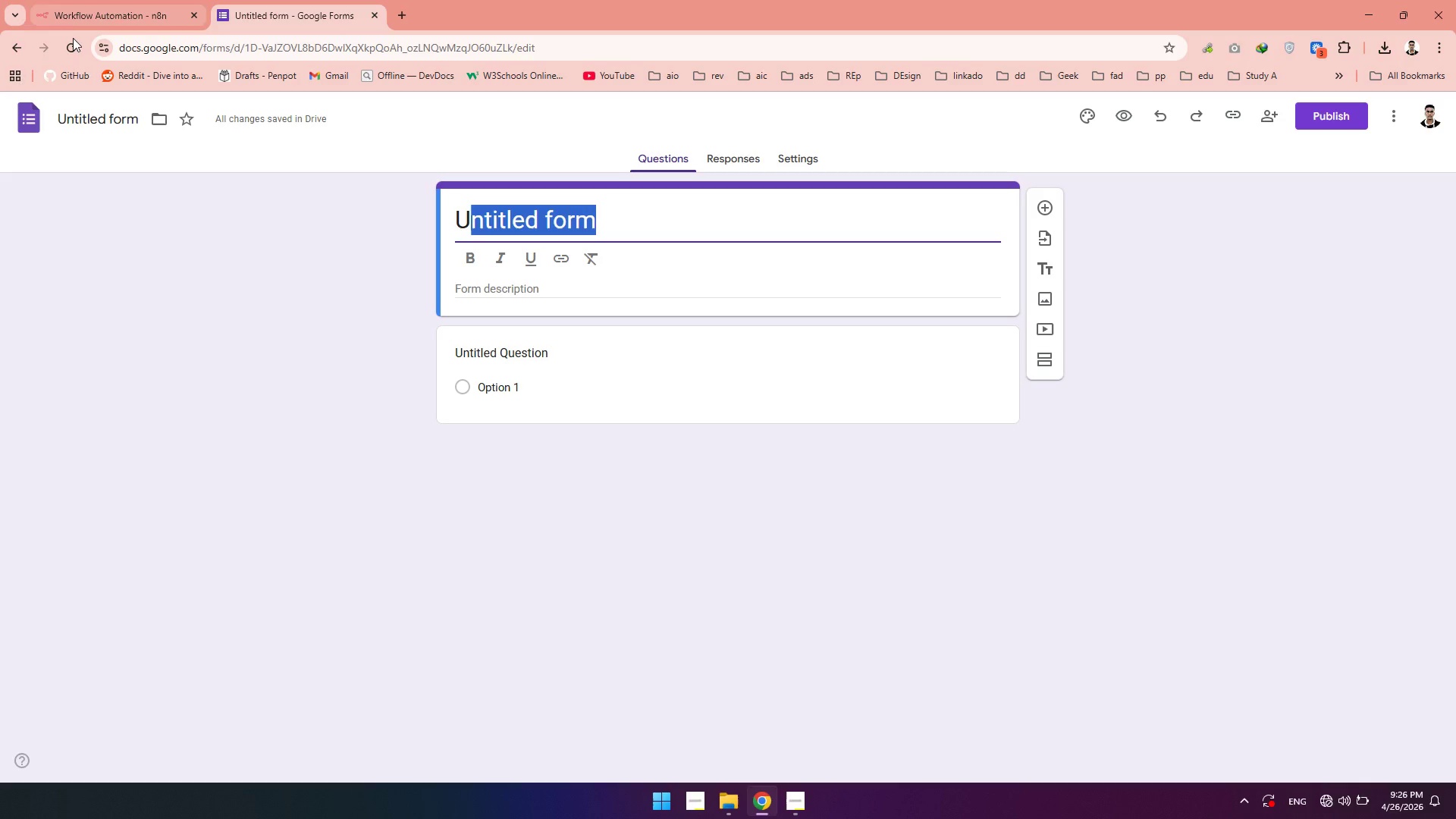 
left_click([71, 39])
 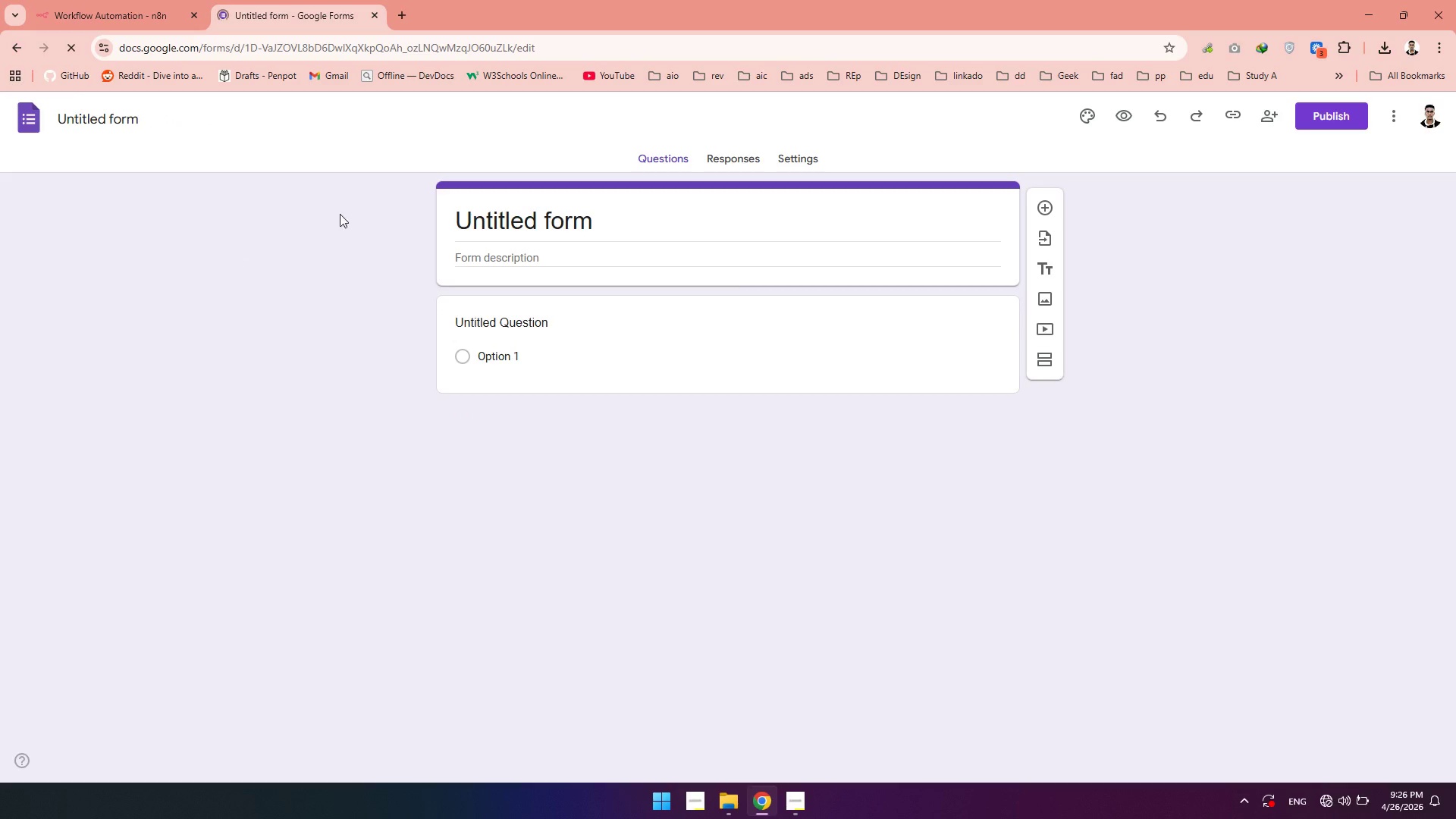 
left_click([621, 221])
 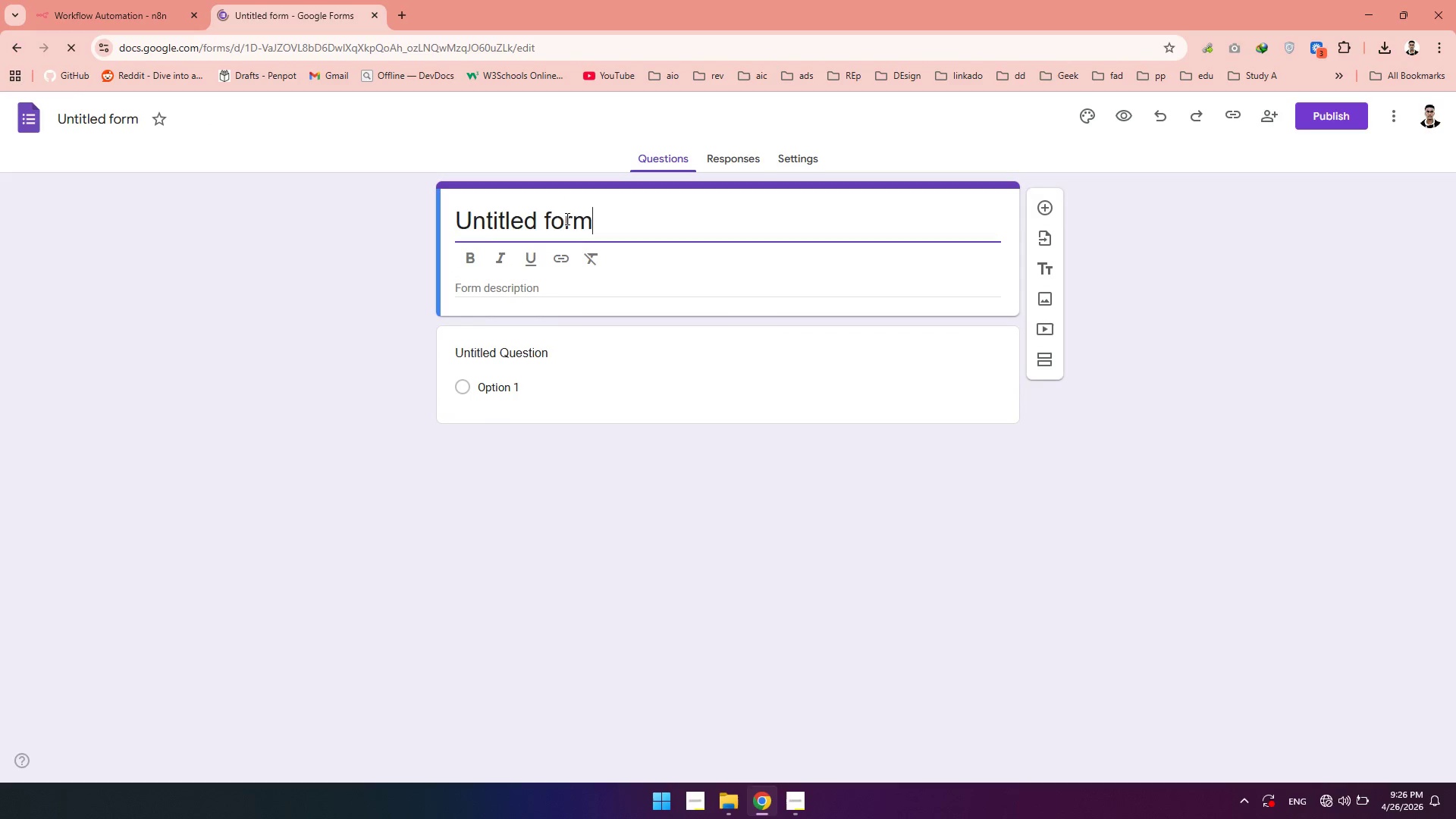 
left_click_drag(start_coordinate=[607, 221], to_coordinate=[394, 218])
 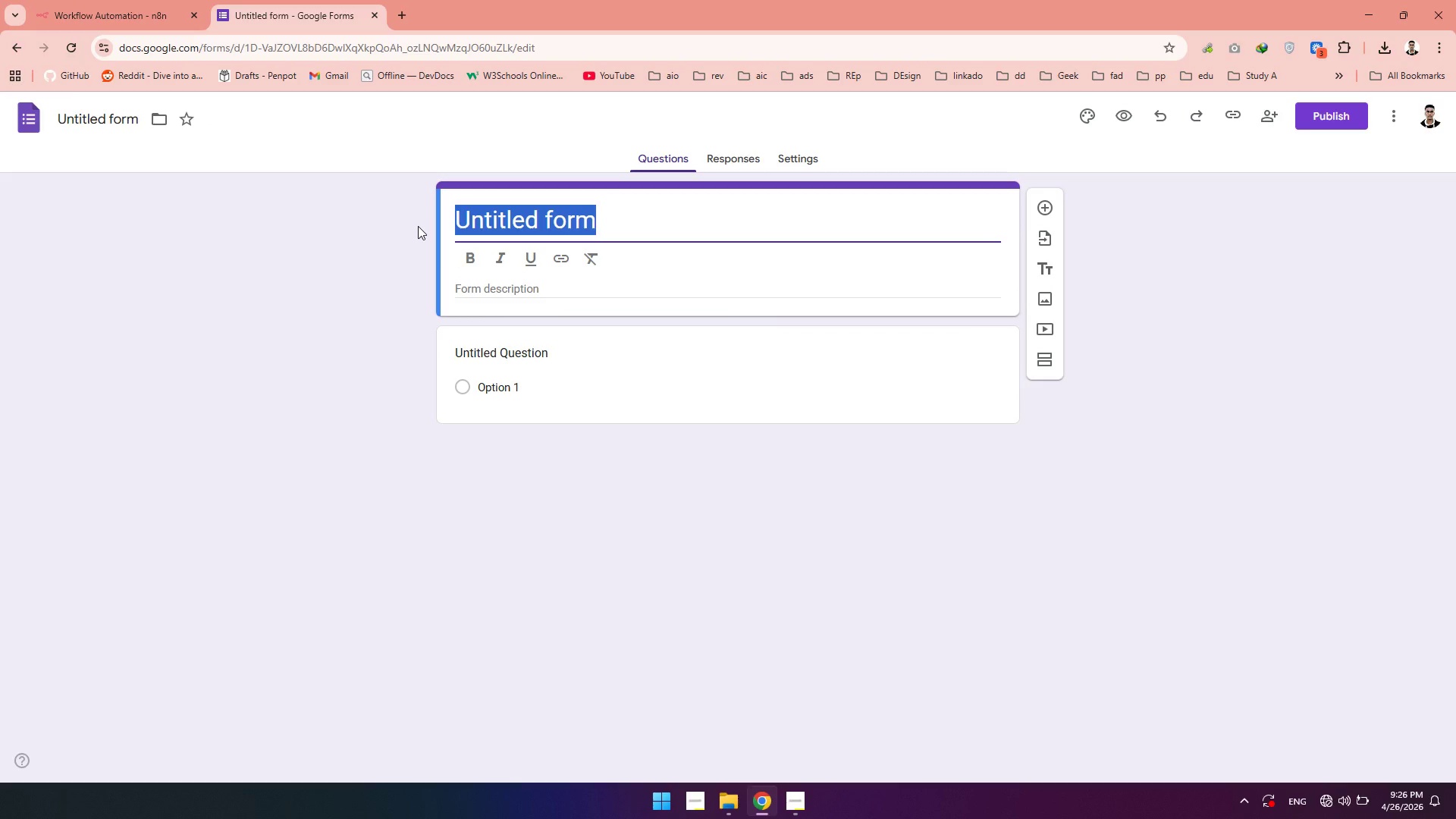 
wait(5.23)
 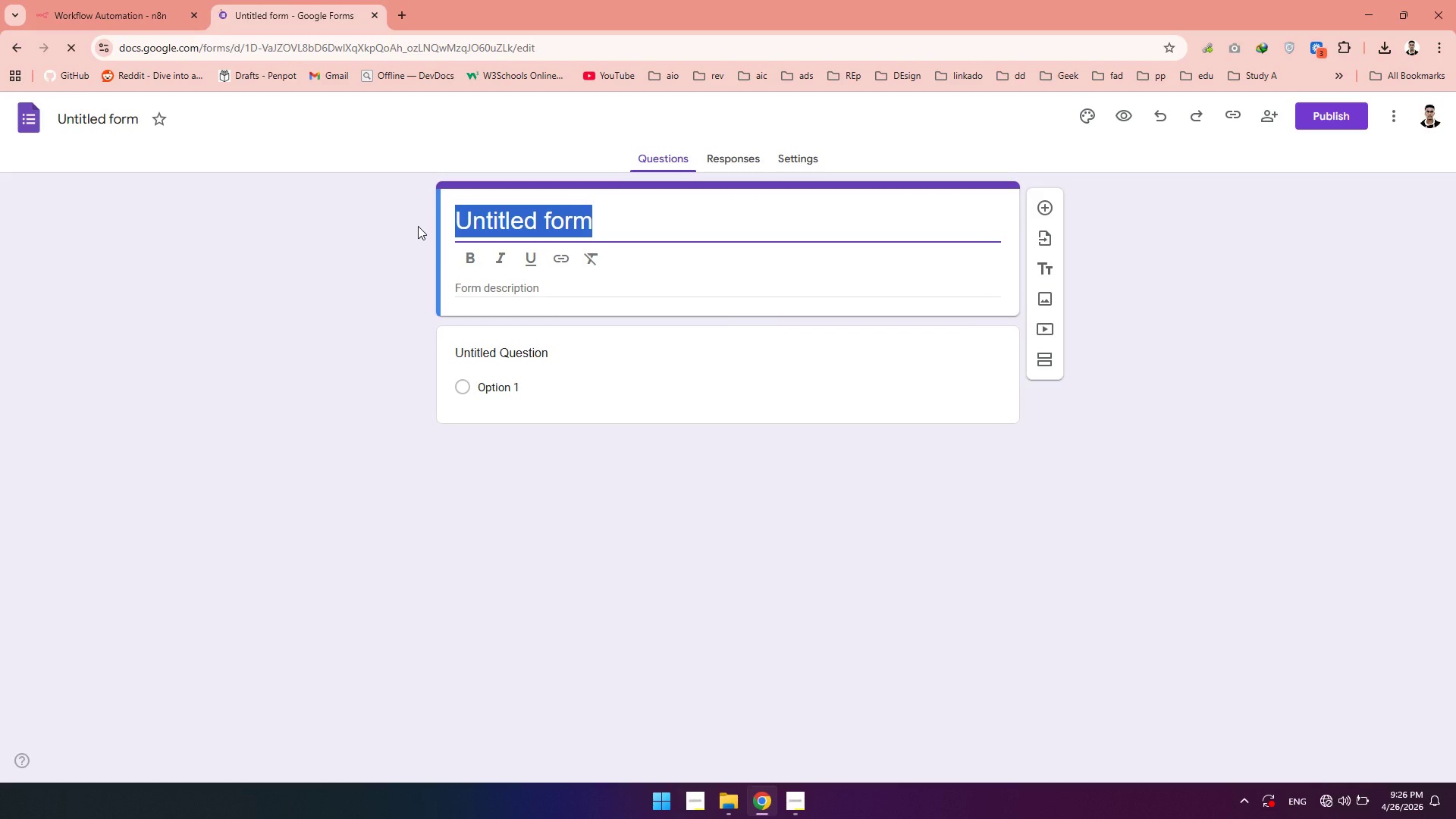 
type(Medspa @)
key(Backspace)
type(24 h)
key(Backspace)
key(Backspace)
type(hr Chech-in)
 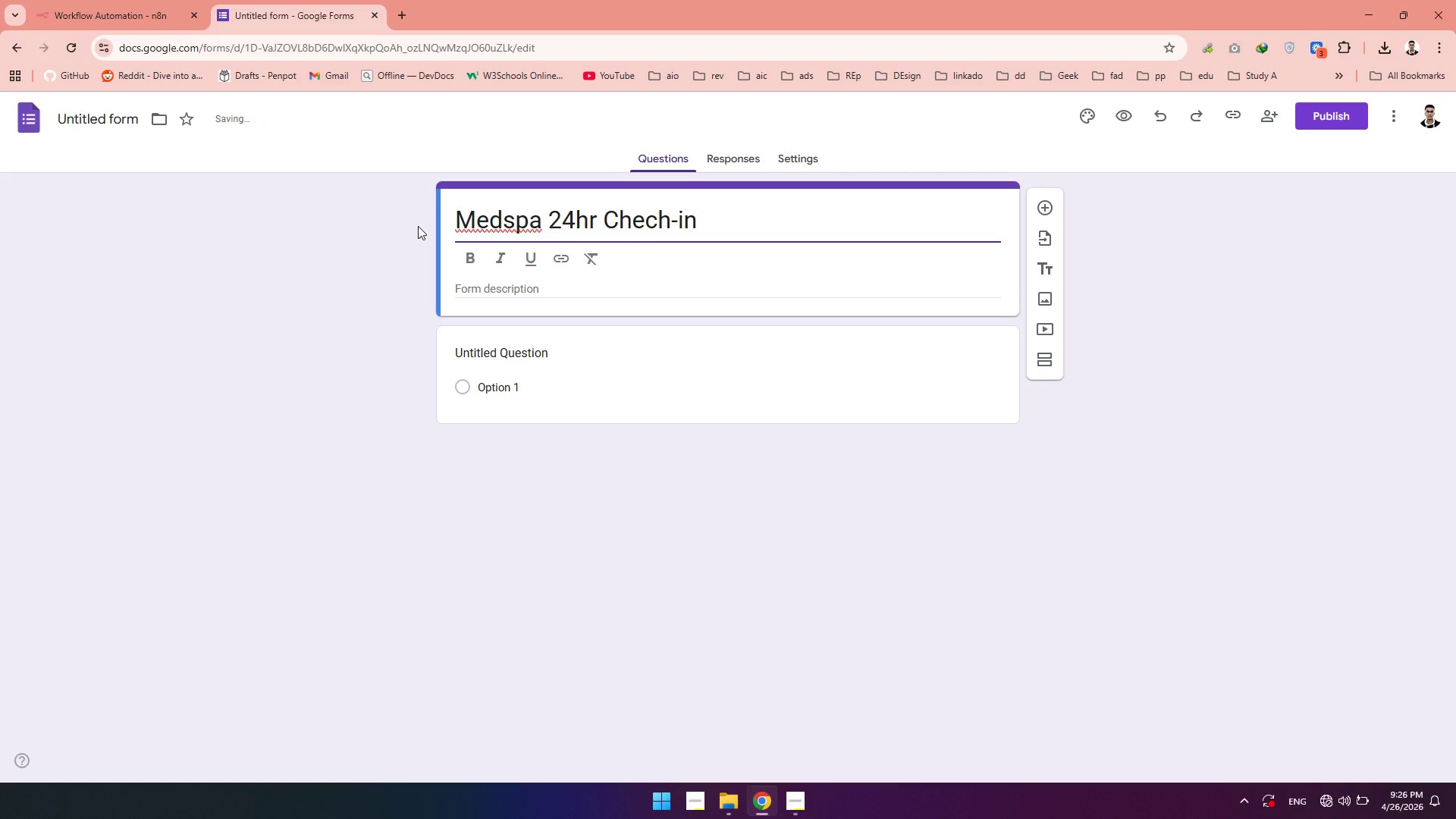 
left_click([671, 221])
 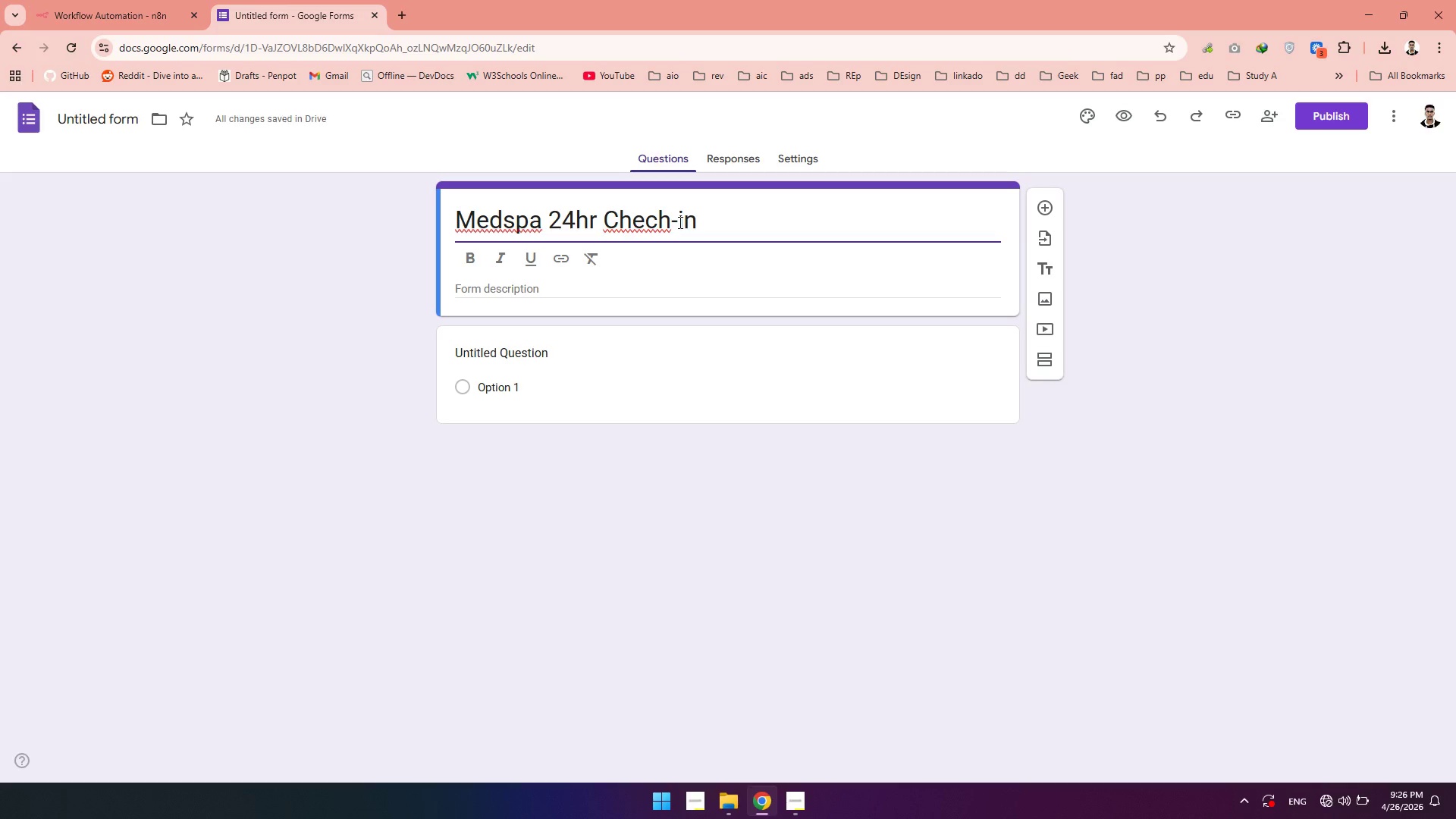 
key(Backspace)
 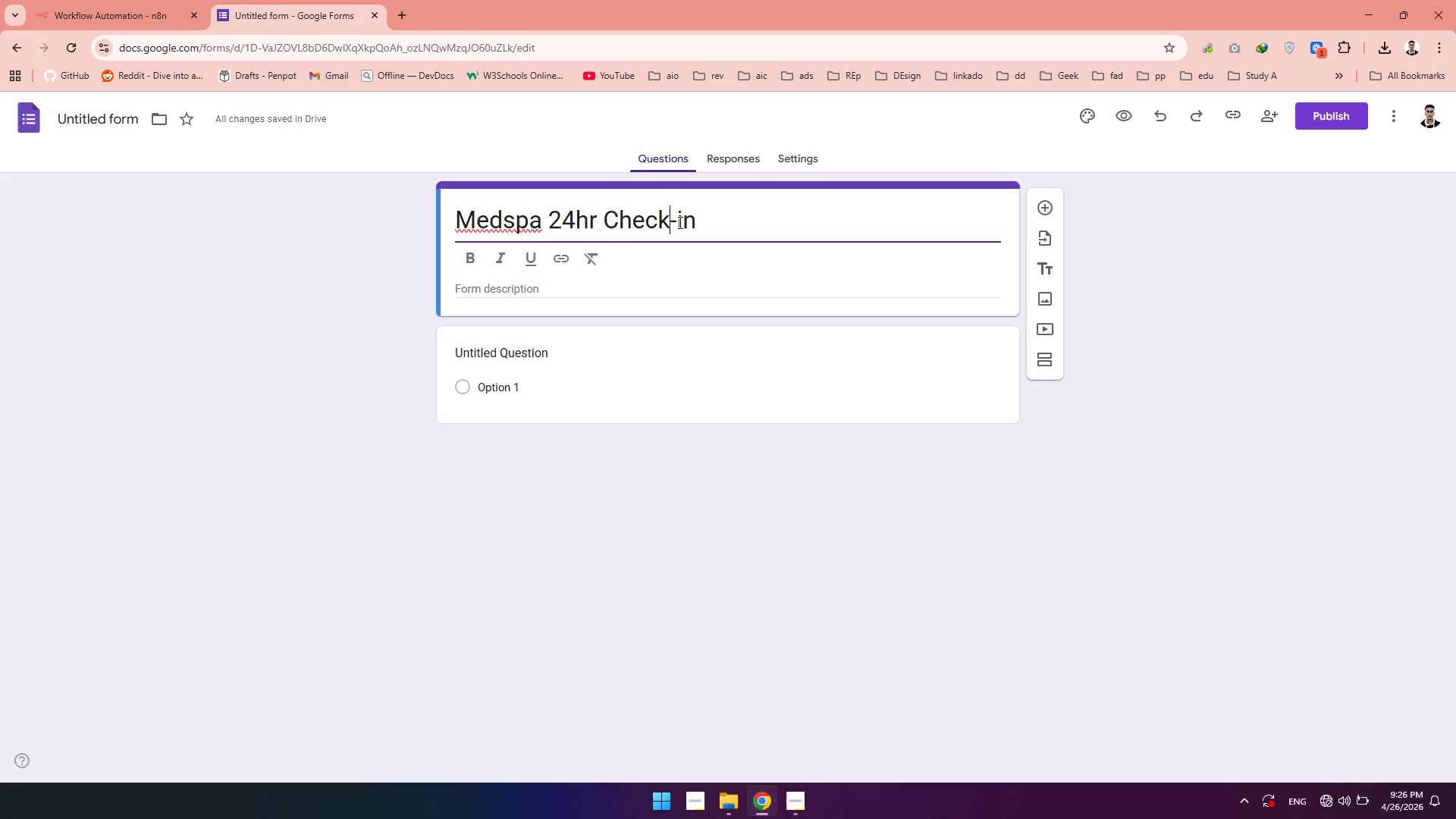 
key(K)
 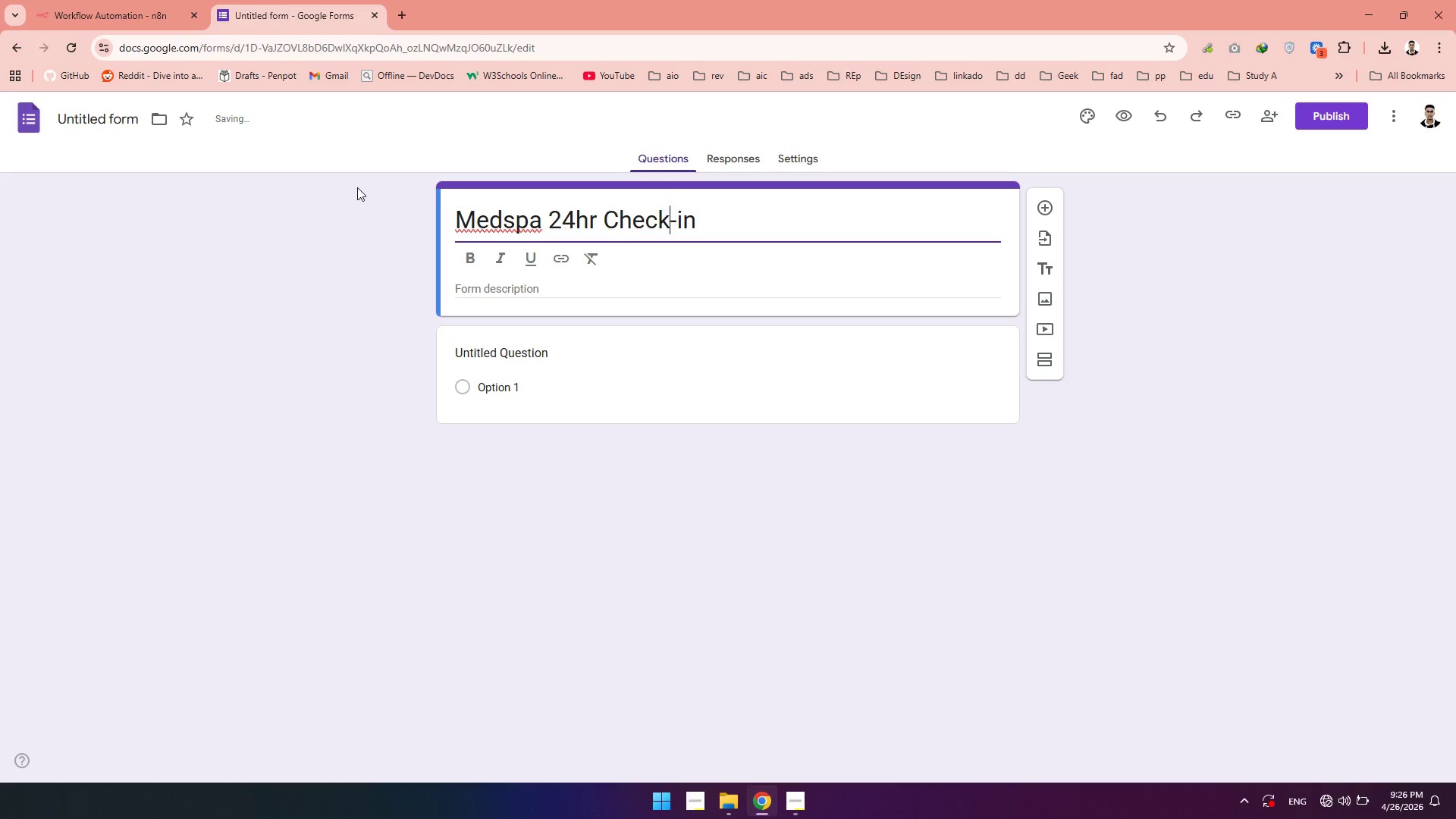 
left_click([289, 205])
 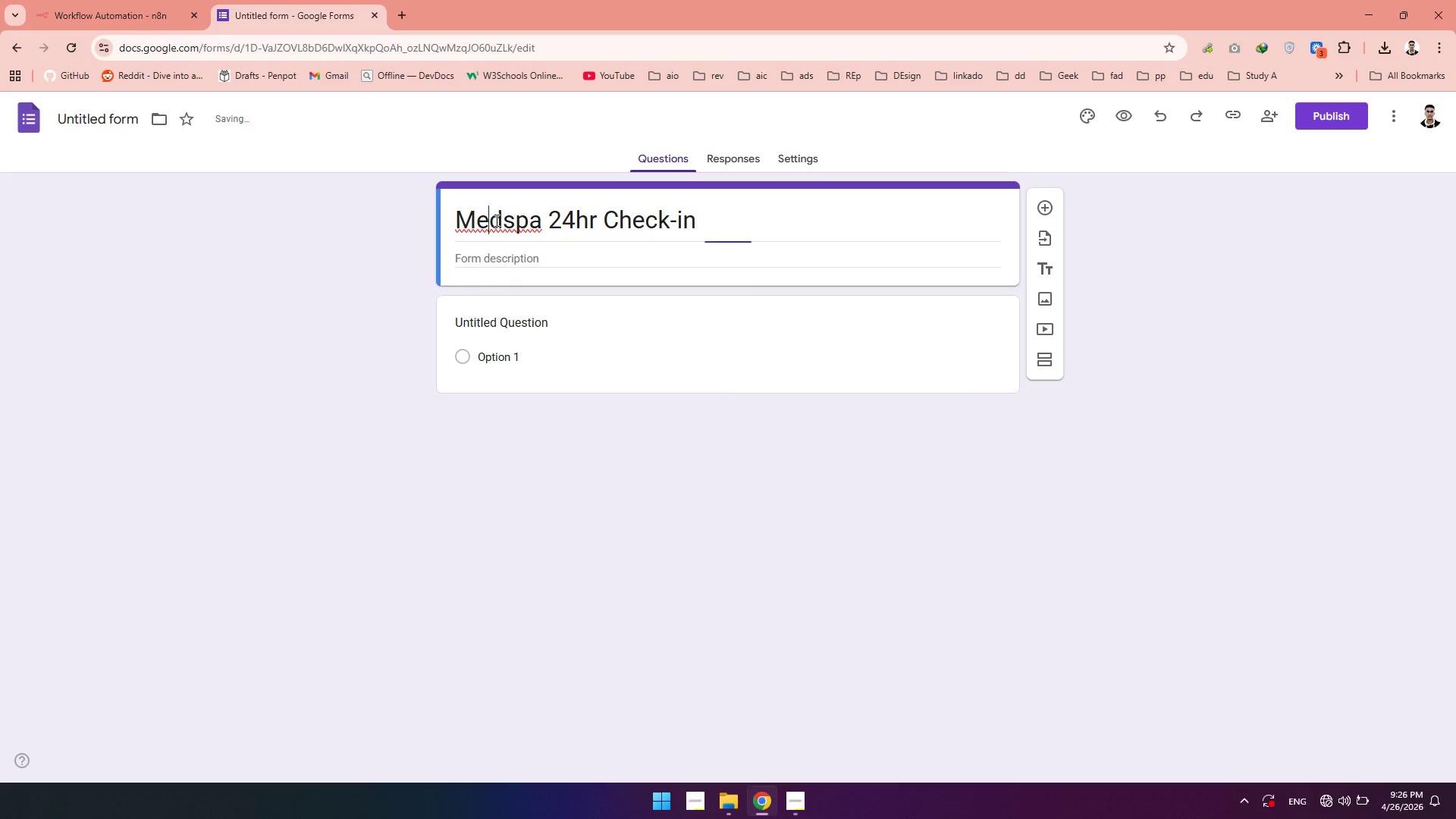 
double_click([495, 220])
 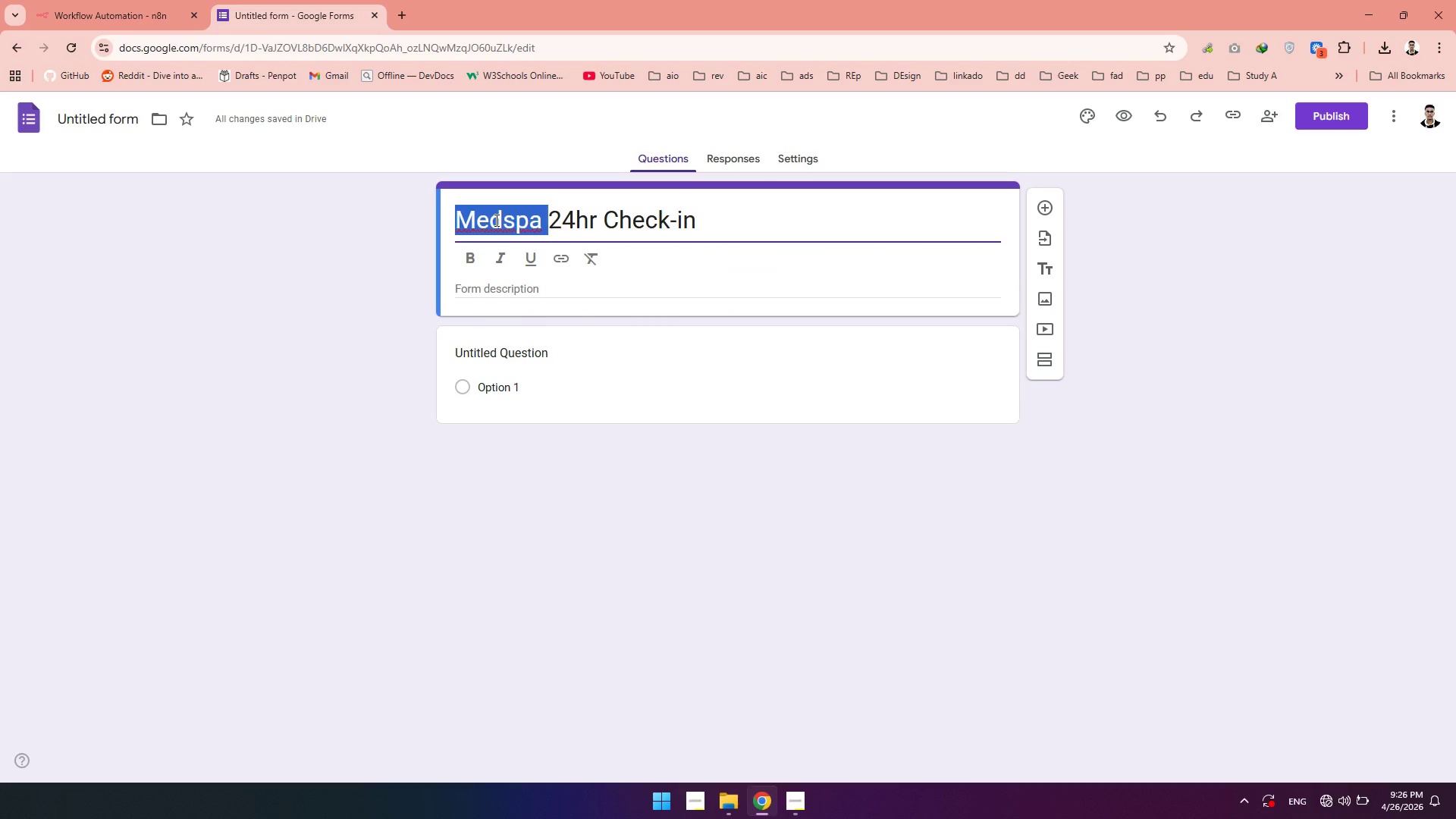 
right_click([495, 220])
 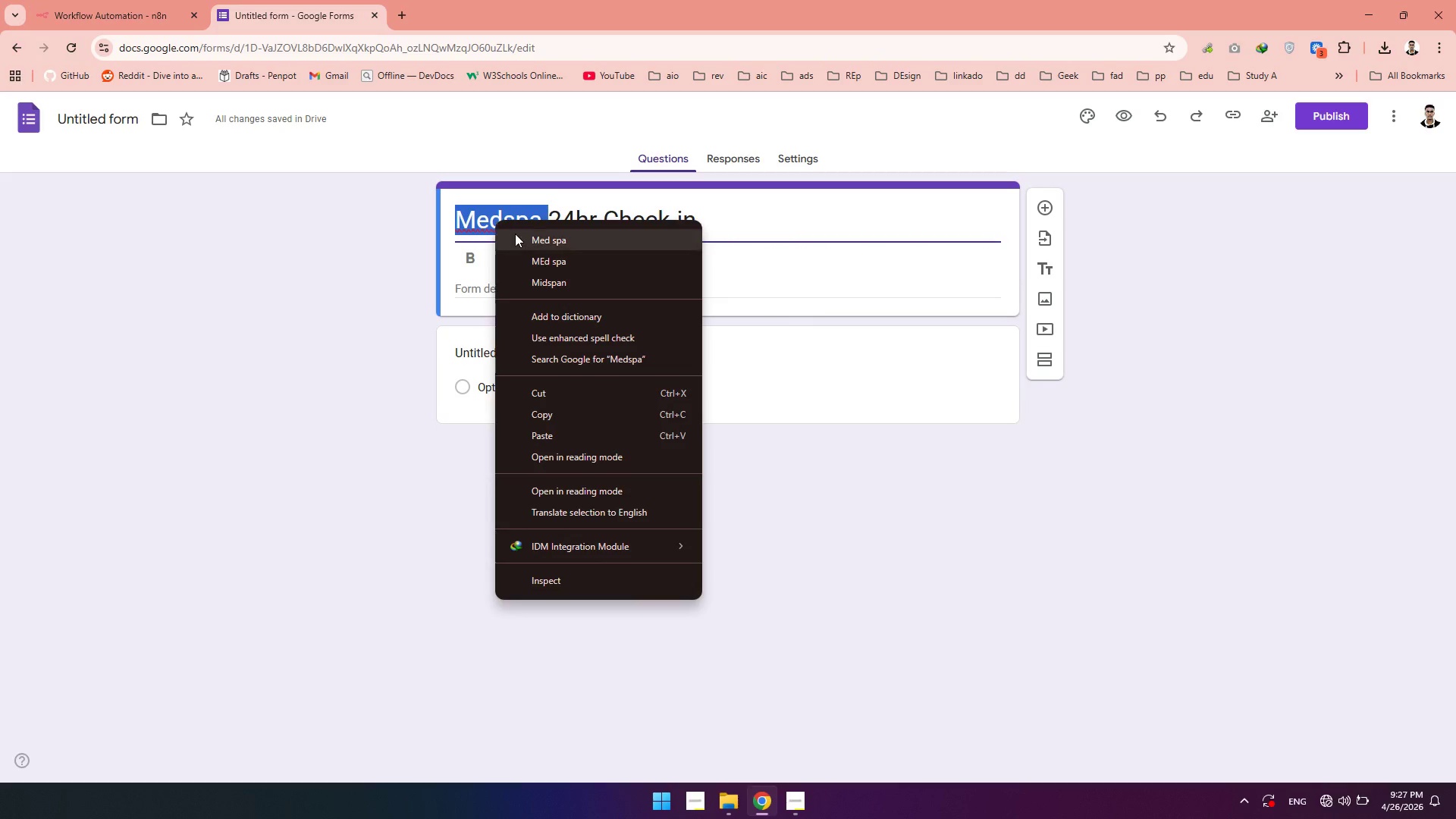 
left_click([516, 234])
 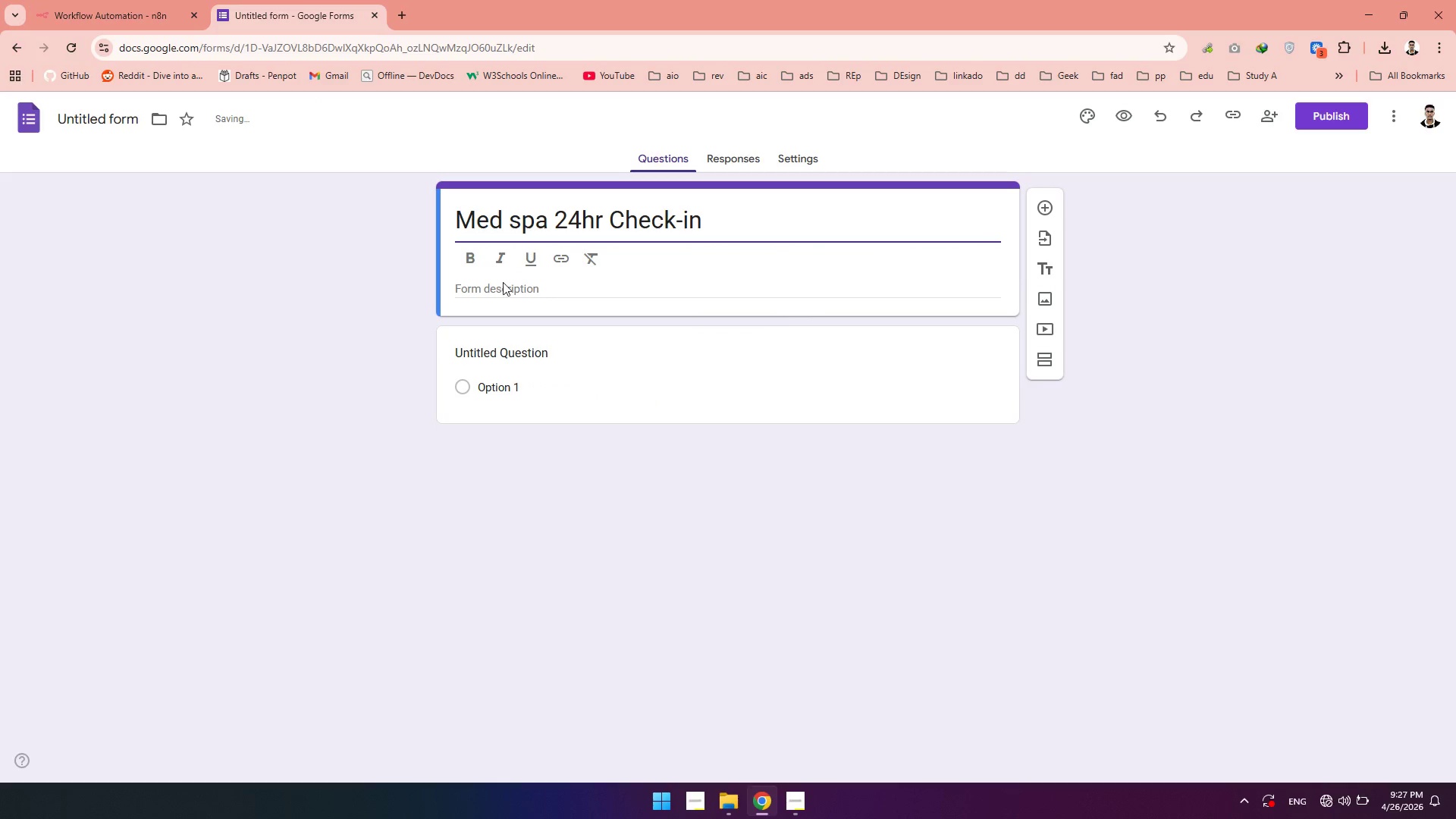 
left_click([503, 282])
 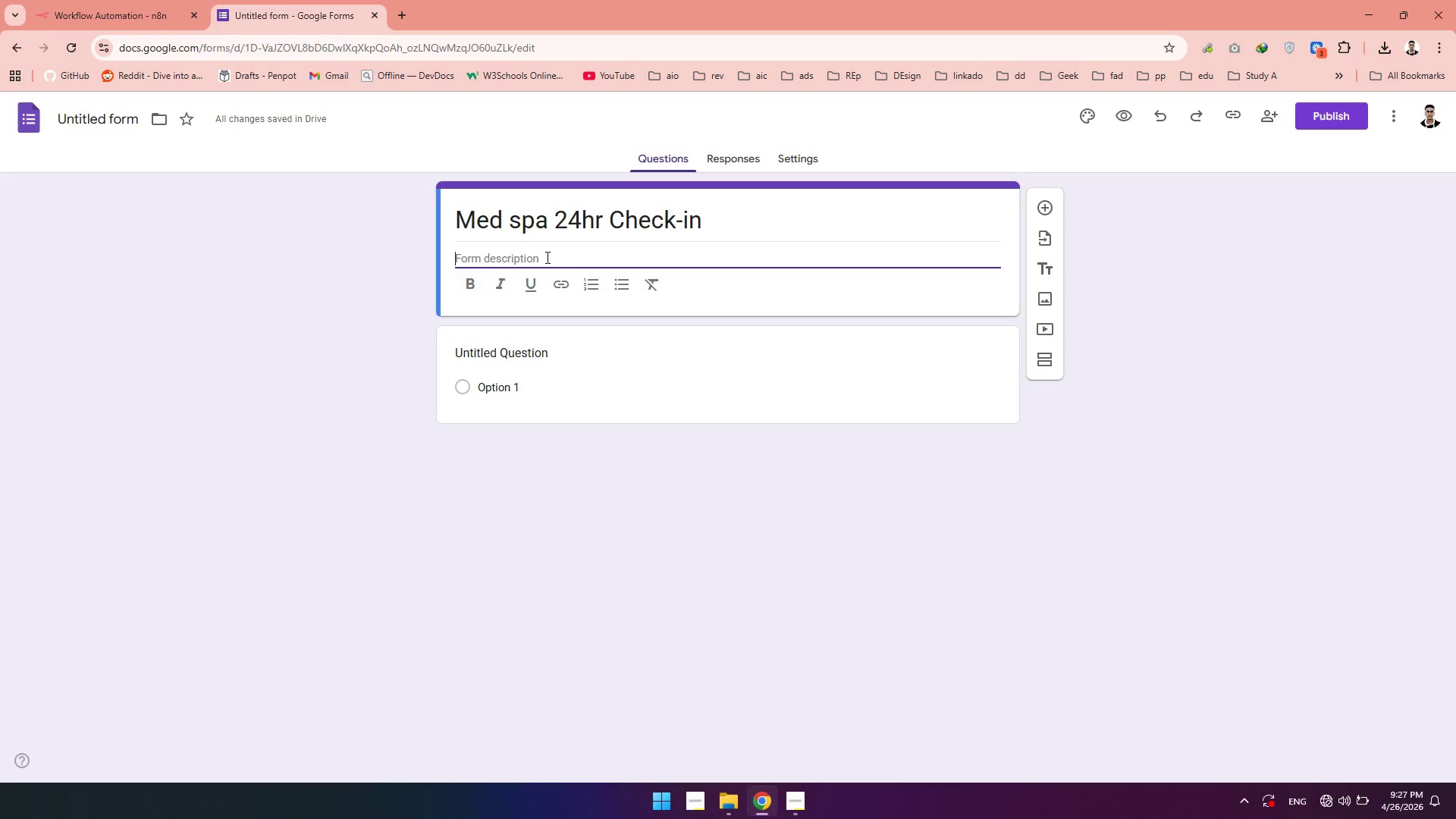 
type(How was the last 24 hours)
 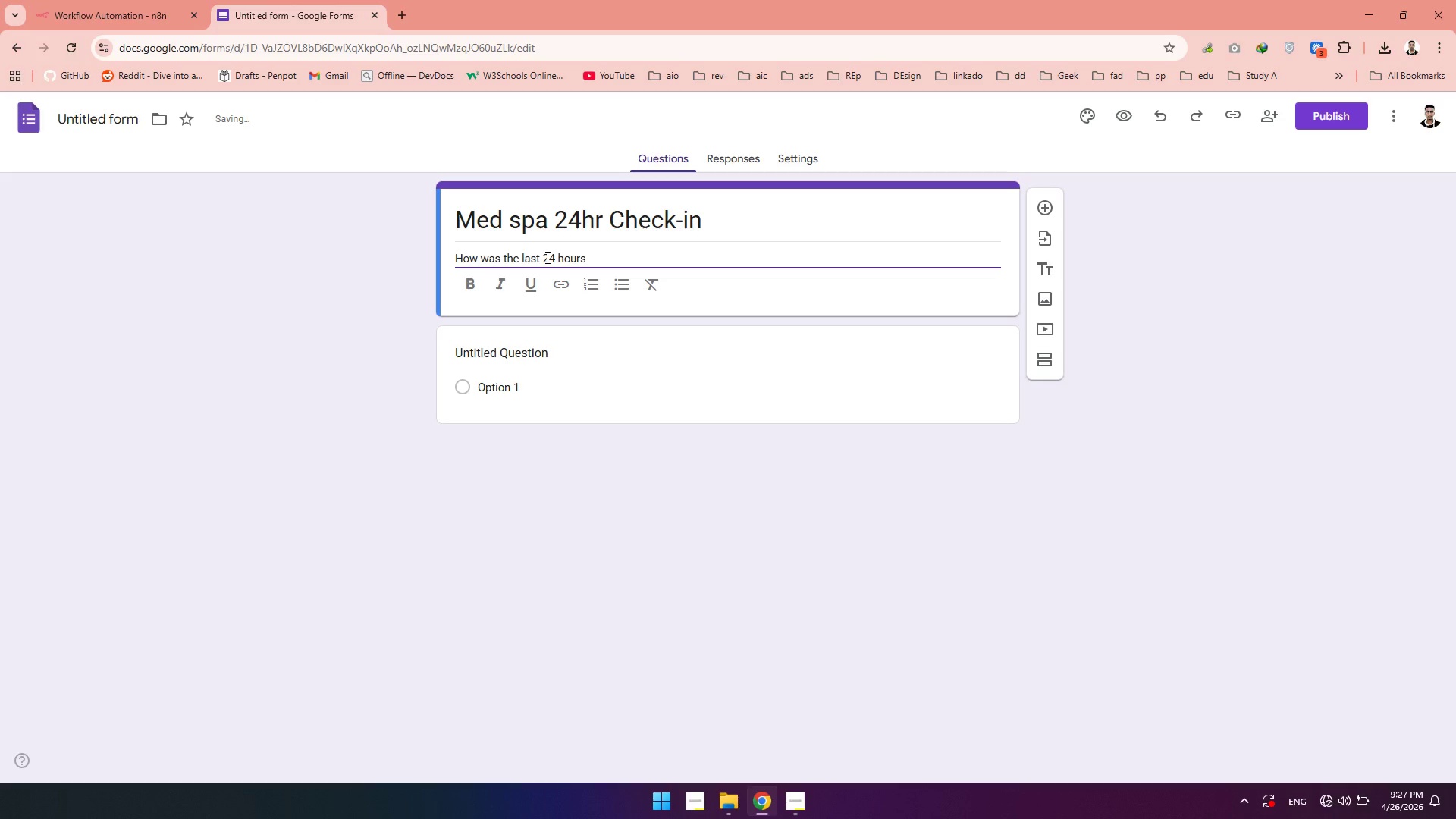 
hold_key(key=ShiftLeft, duration=1.33)
 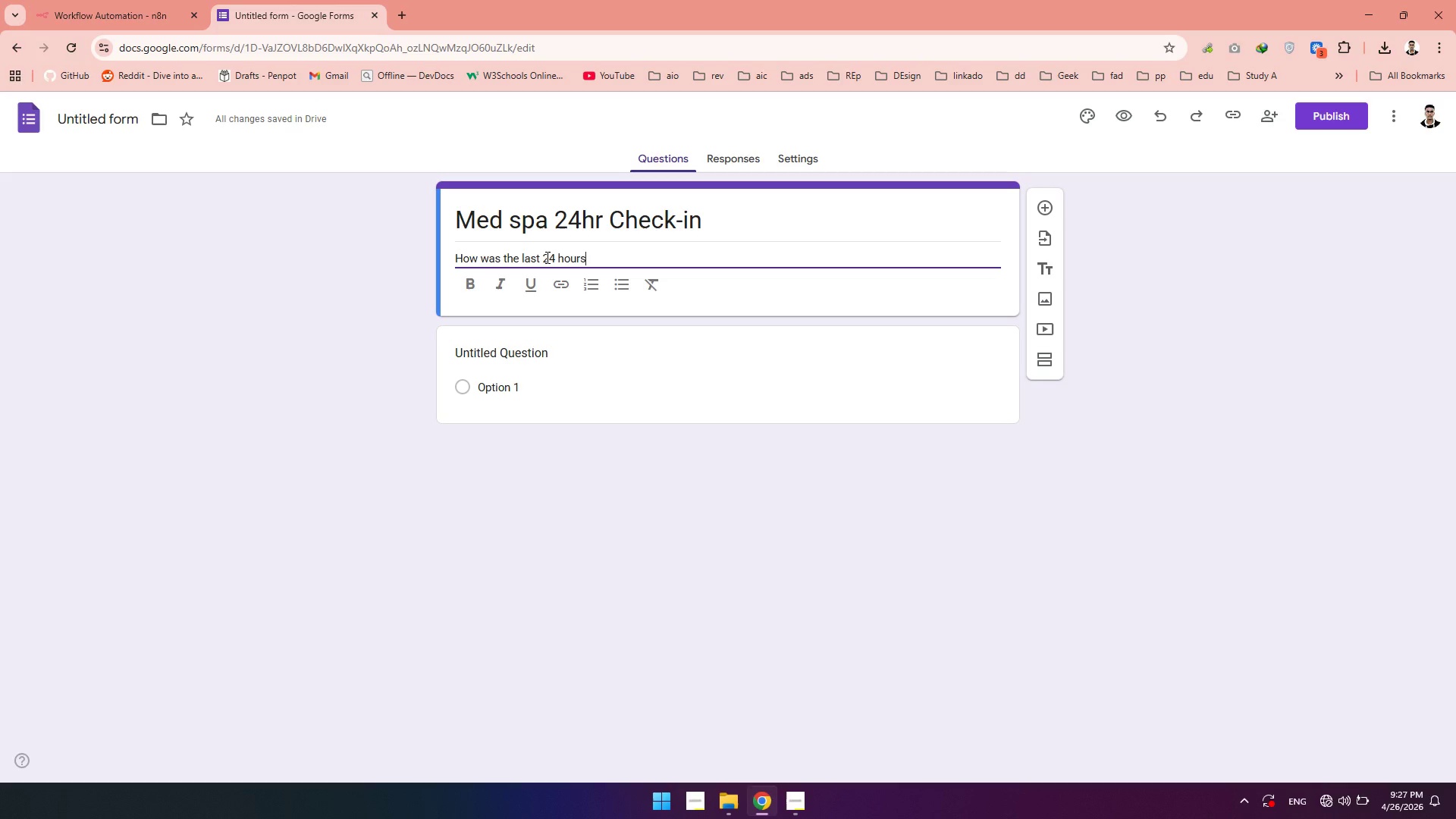 
key(Shift+ShiftRight)
 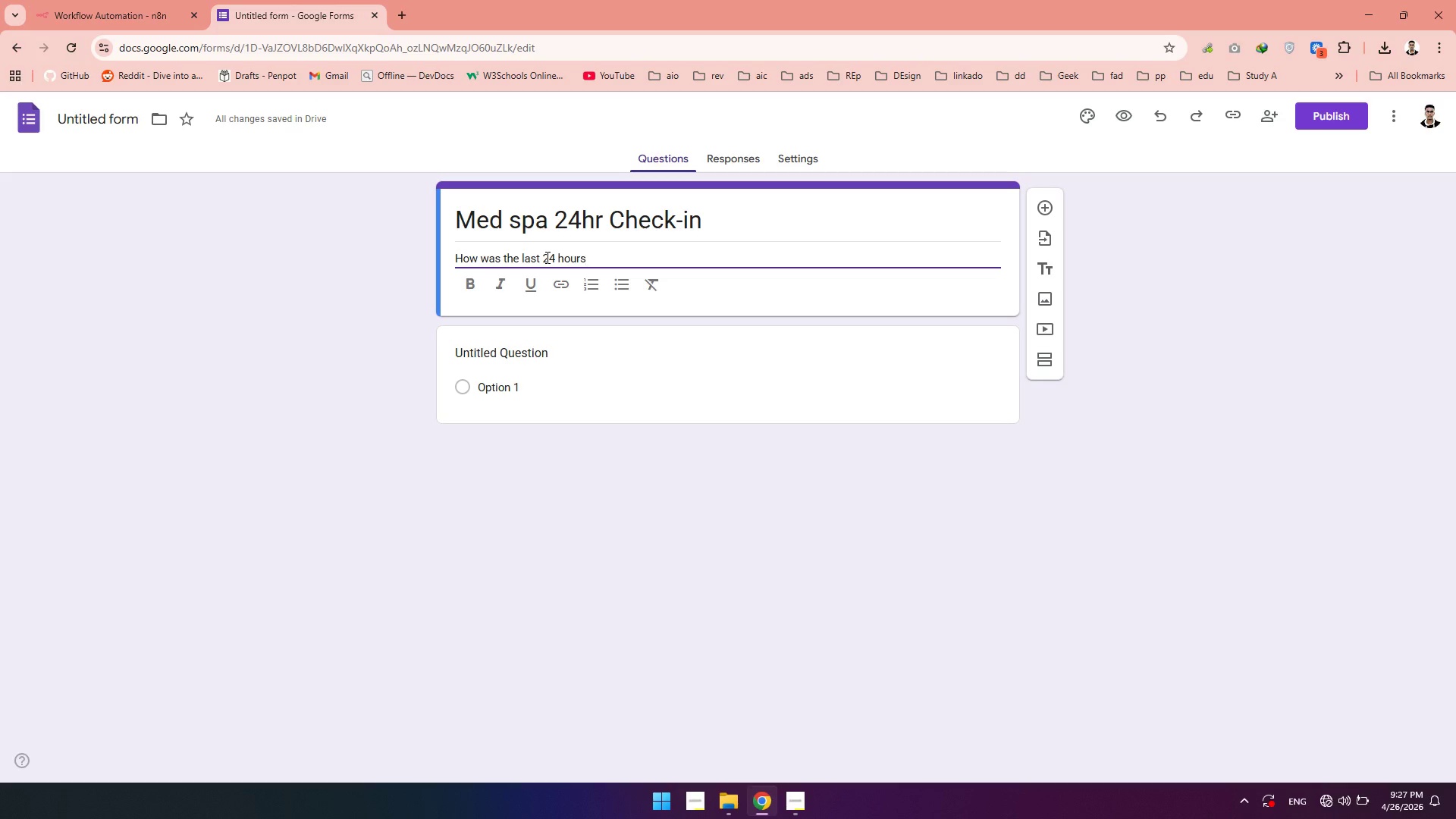 
key(Shift+Slash)
 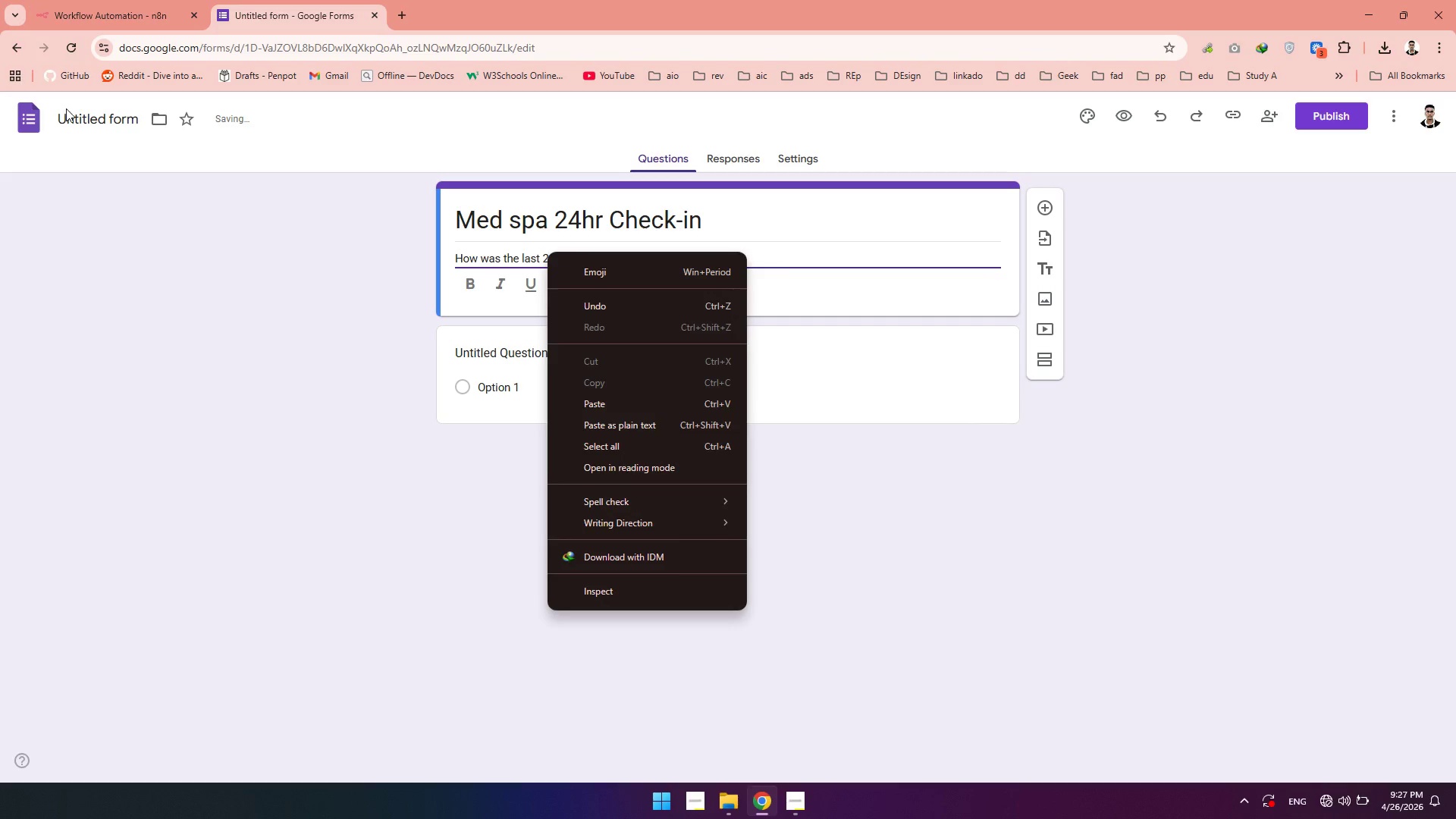 
left_click([105, 118])
 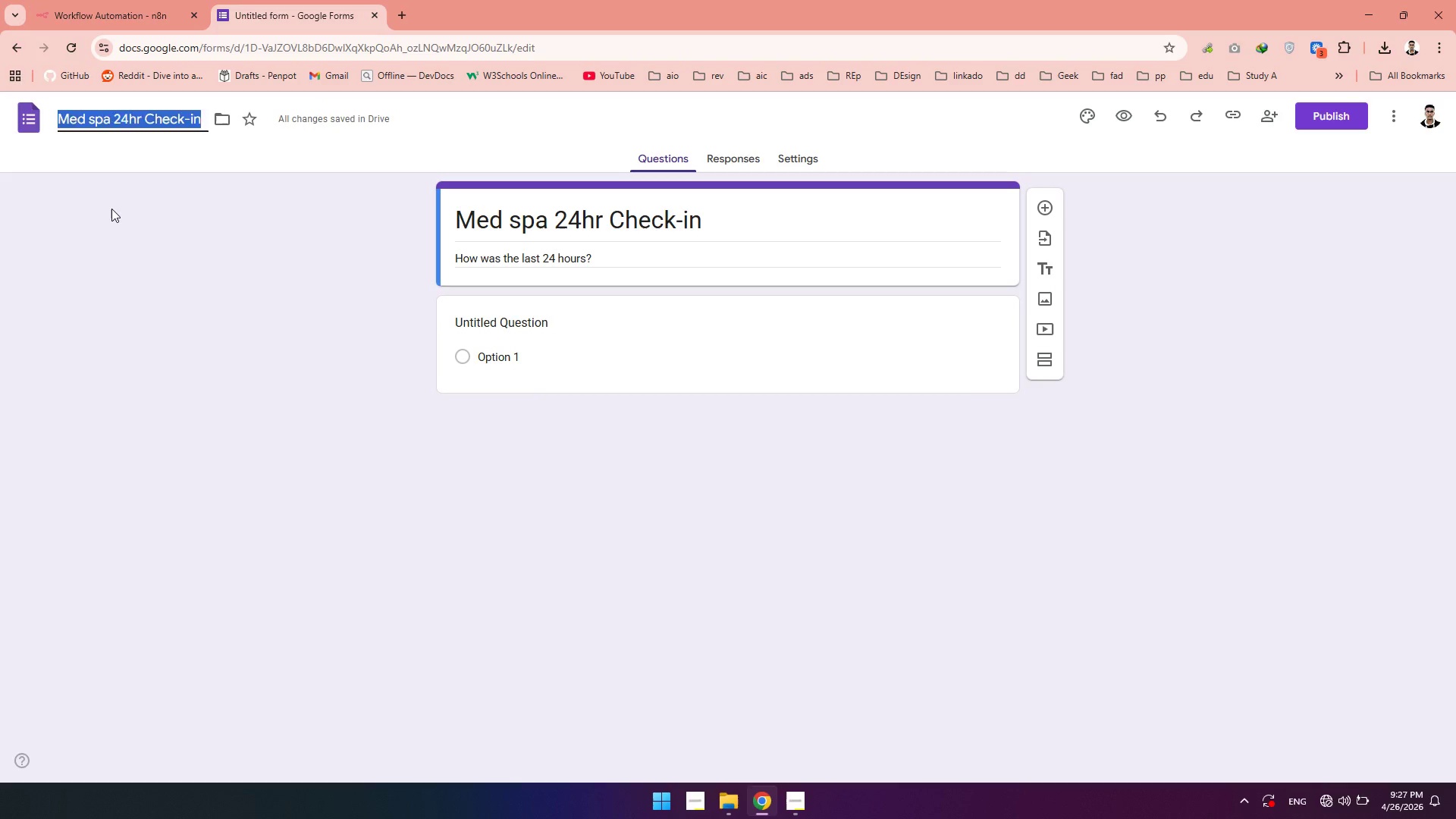 
left_click([111, 209])
 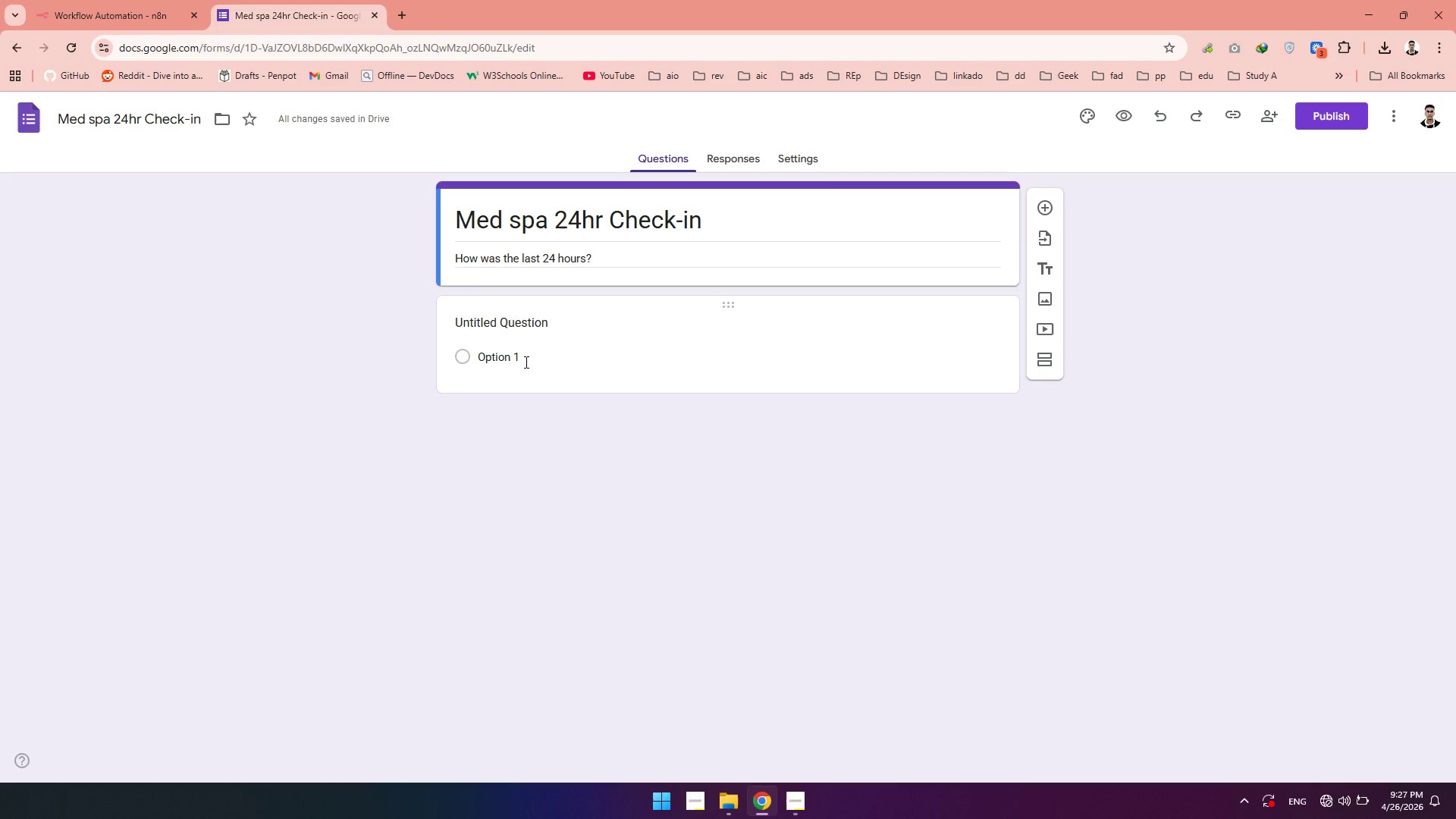 
left_click([513, 331])
 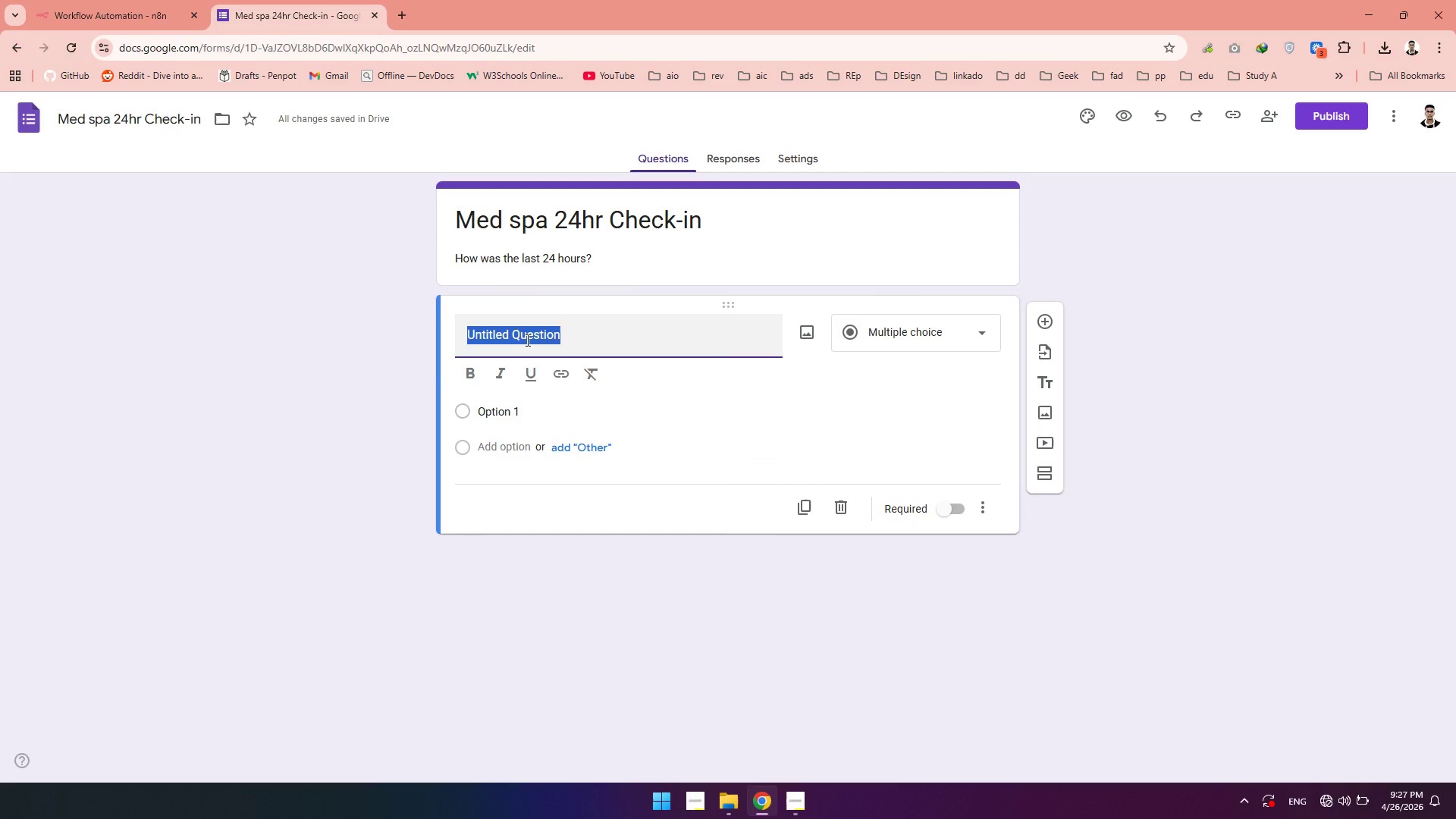 
type(Full Name)
key(Backspace)
key(Backspace)
key(Backspace)
key(Backspace)
key(Backspace)
key(Backspace)
key(Backspace)
 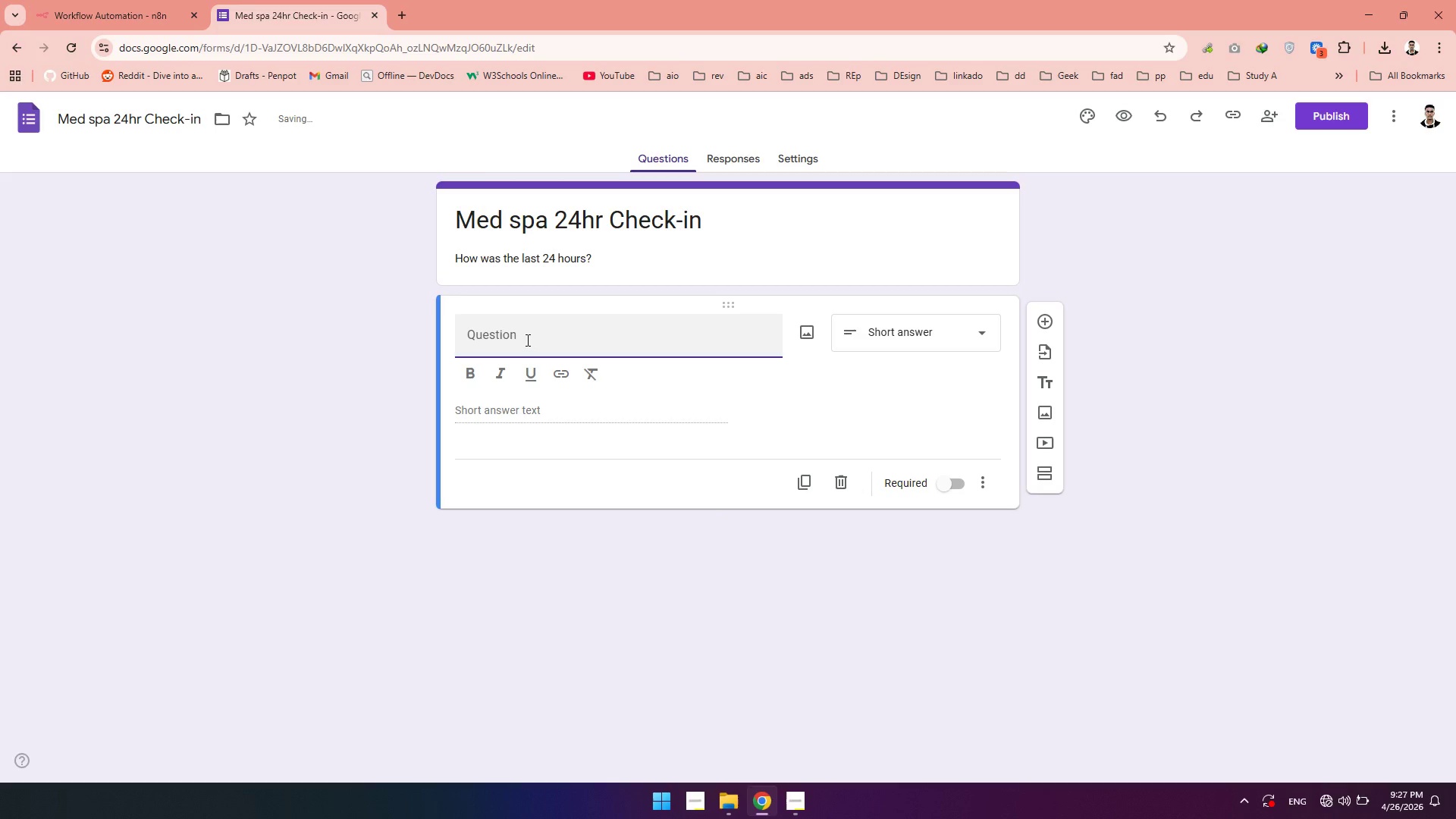 
wait(9.81)
 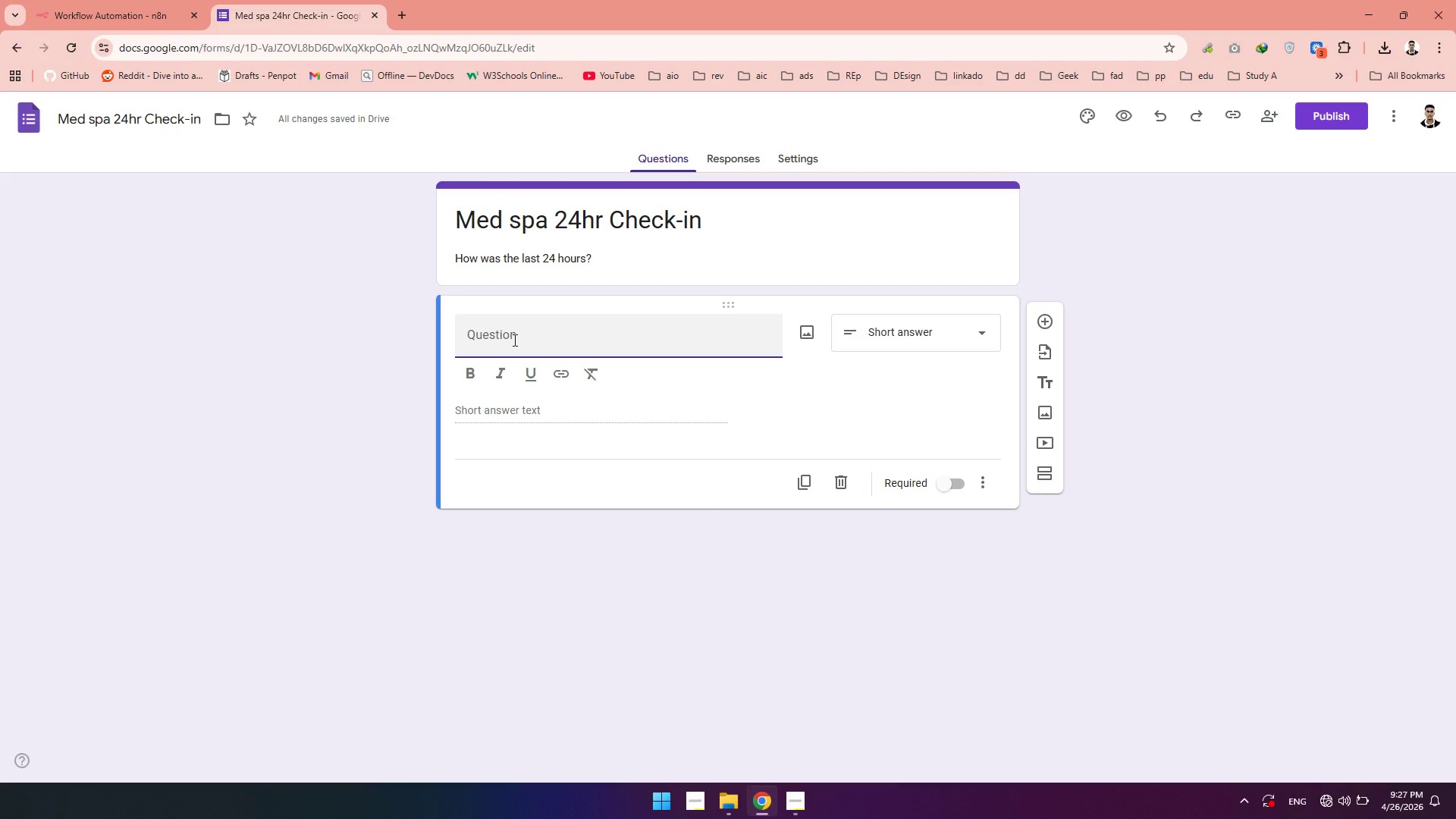 
type(Full Name)
 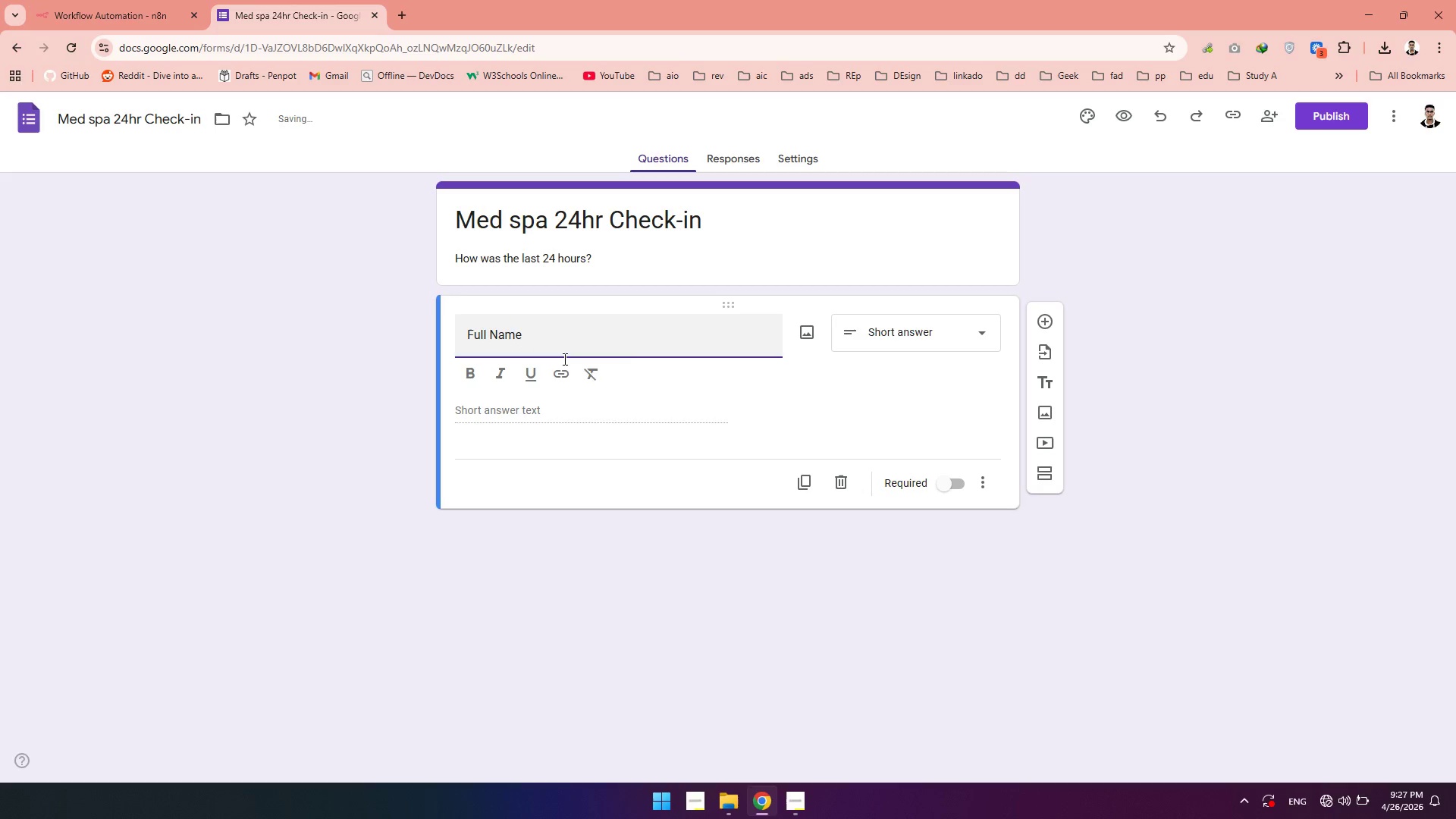 
mouse_move([592, 366])
 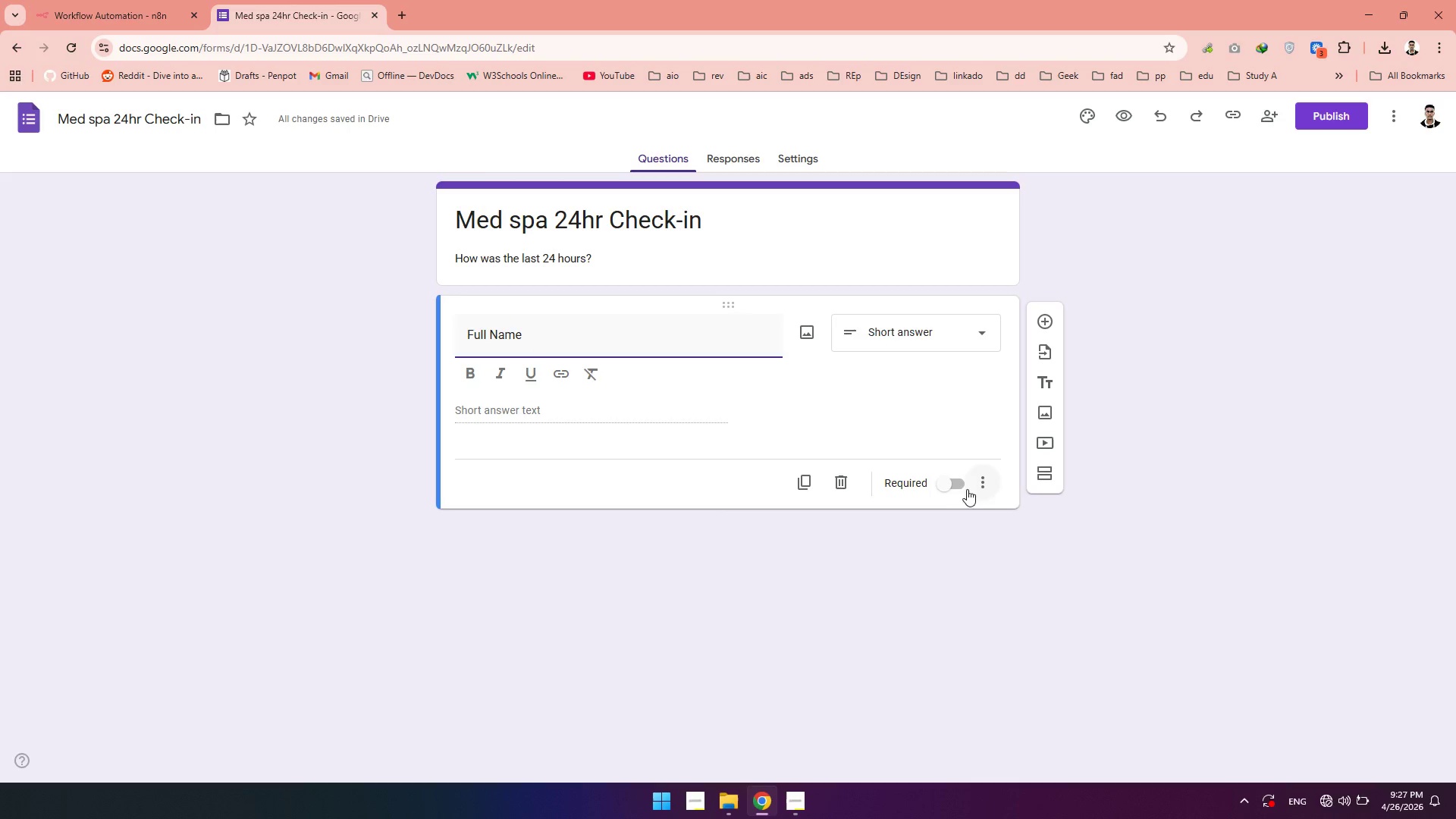 
left_click([955, 488])
 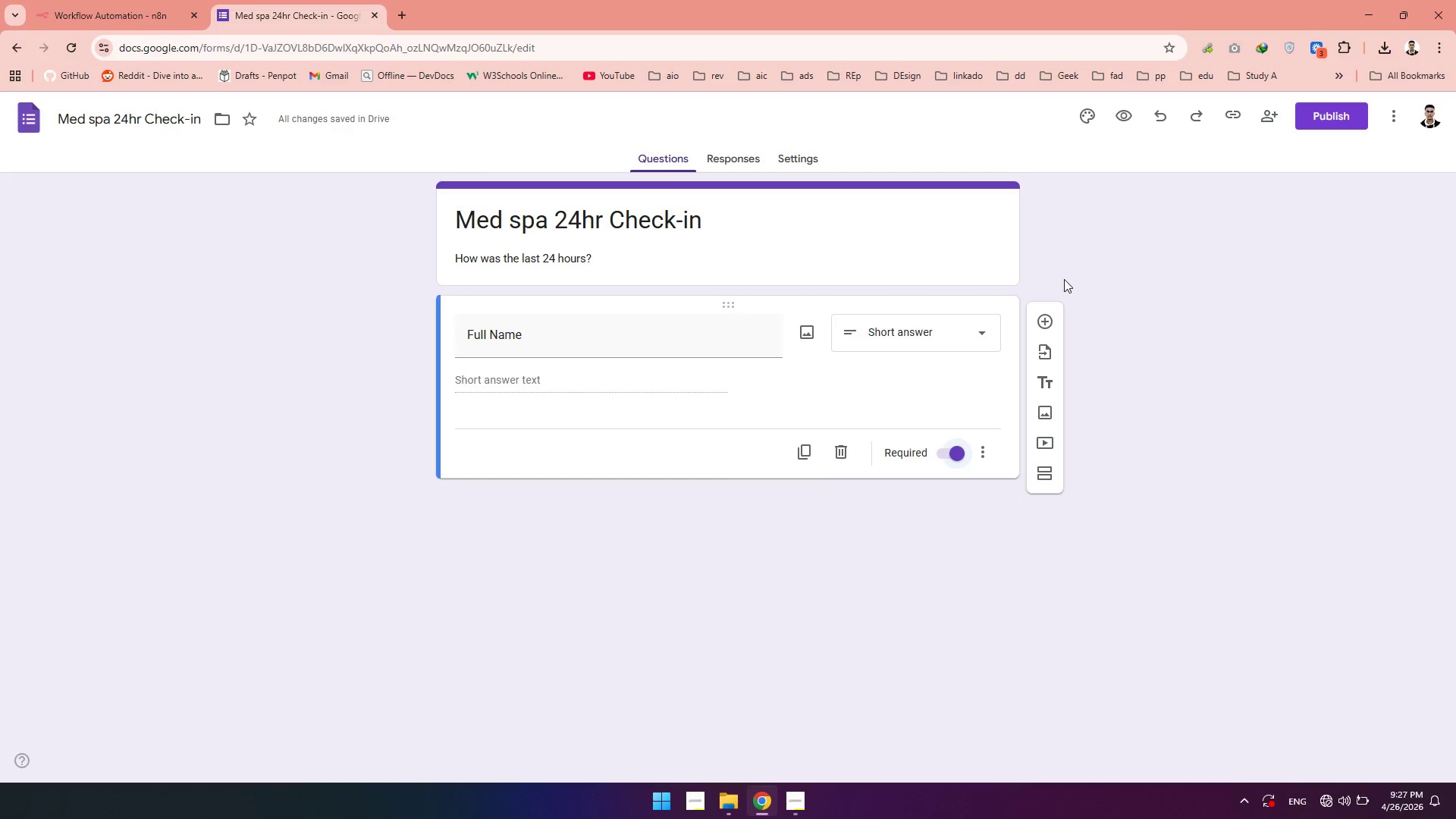 
left_click([1040, 327])
 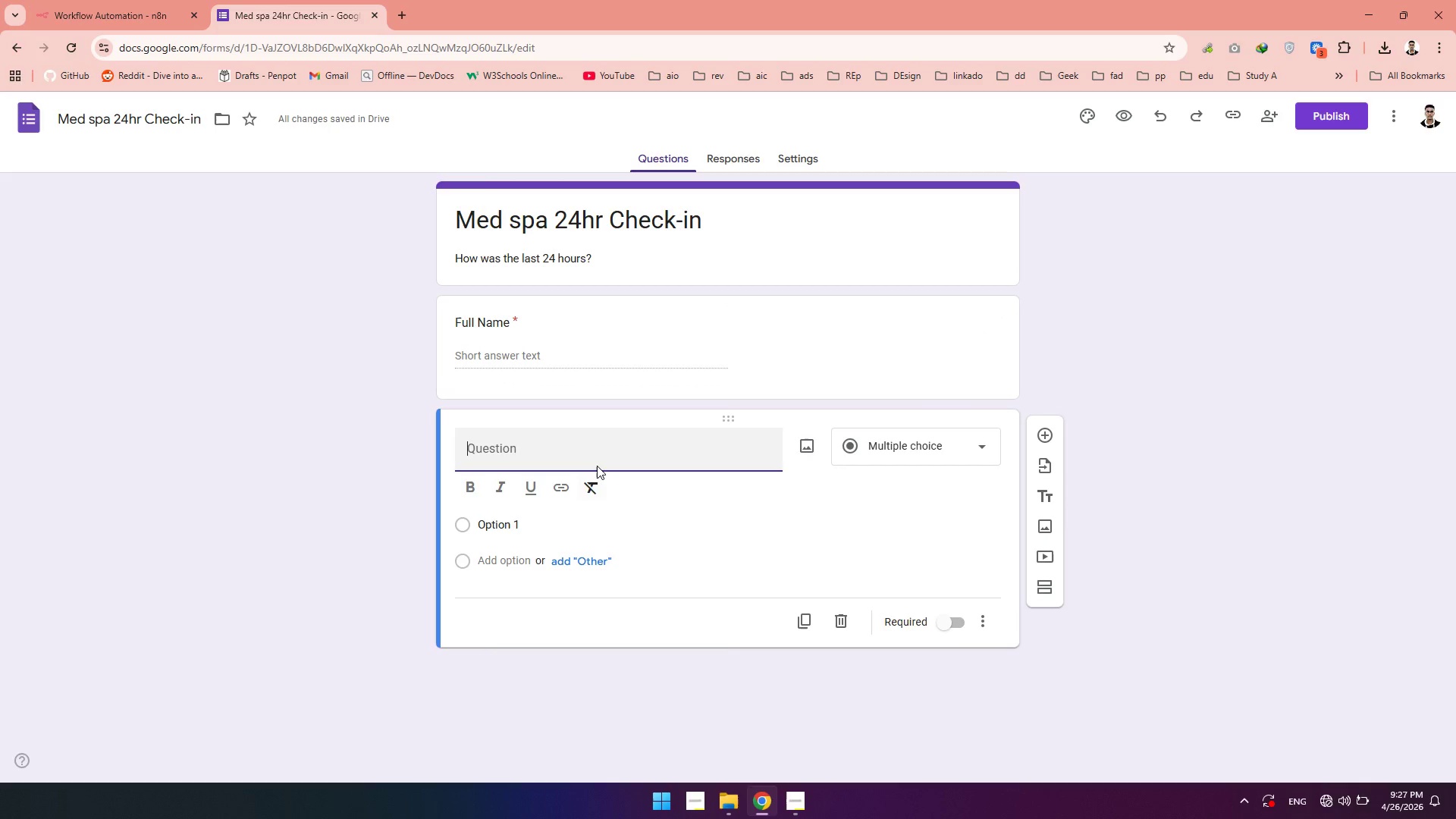 
type(Phone NUmber)
key(Backspace)
key(Backspace)
key(Backspace)
type( Number)
 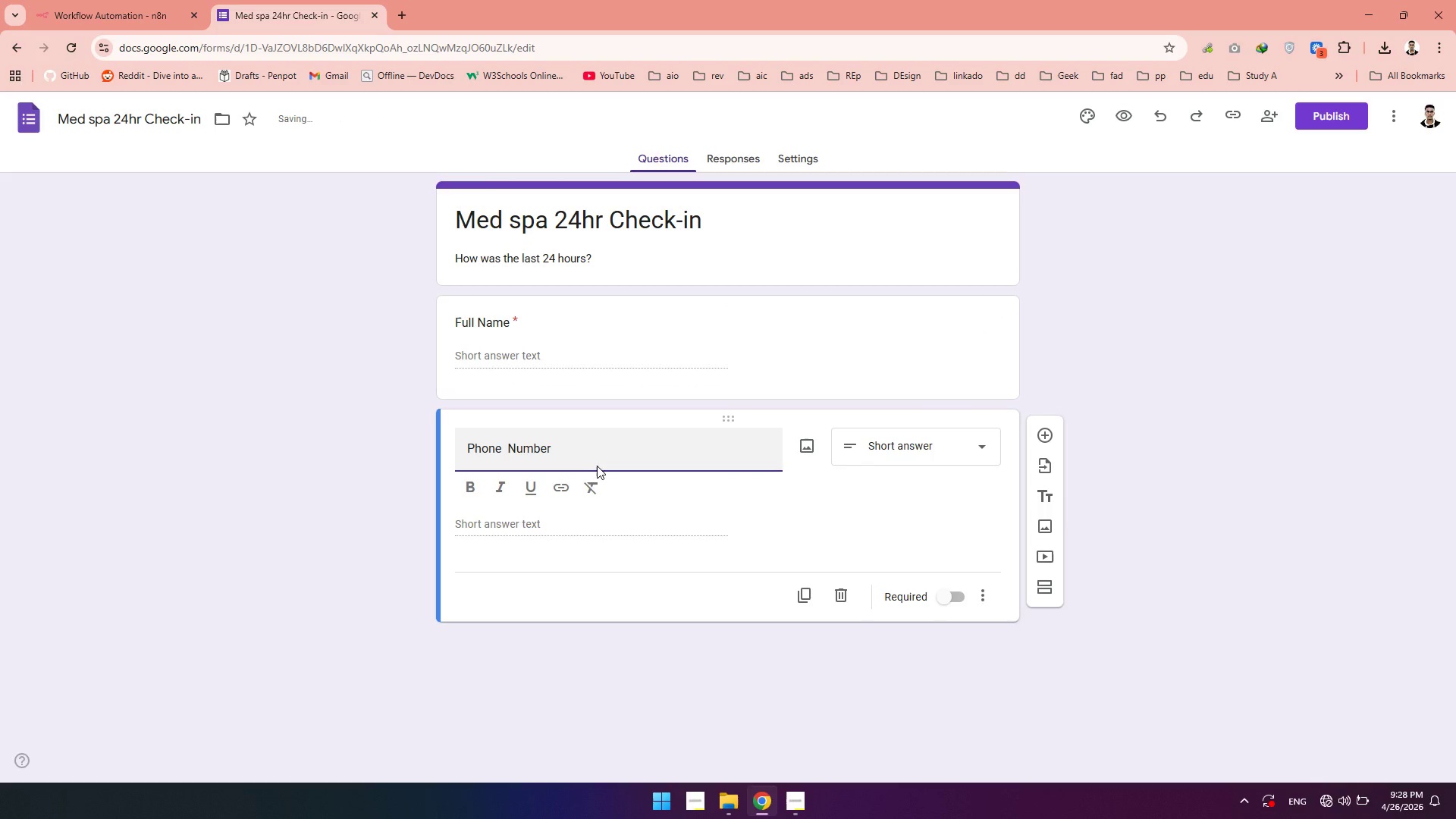 
left_click([391, 501])
 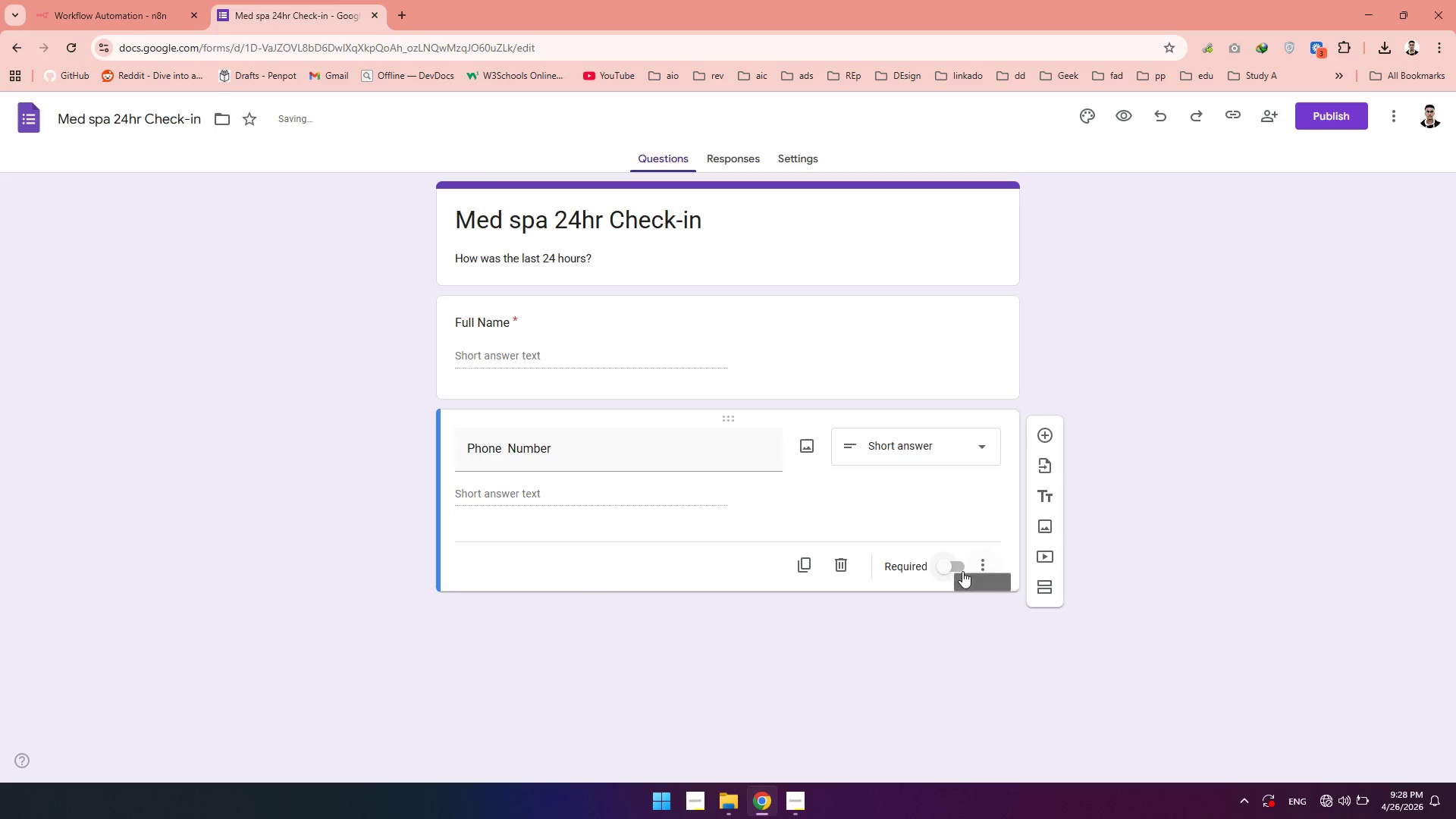 
left_click([957, 570])
 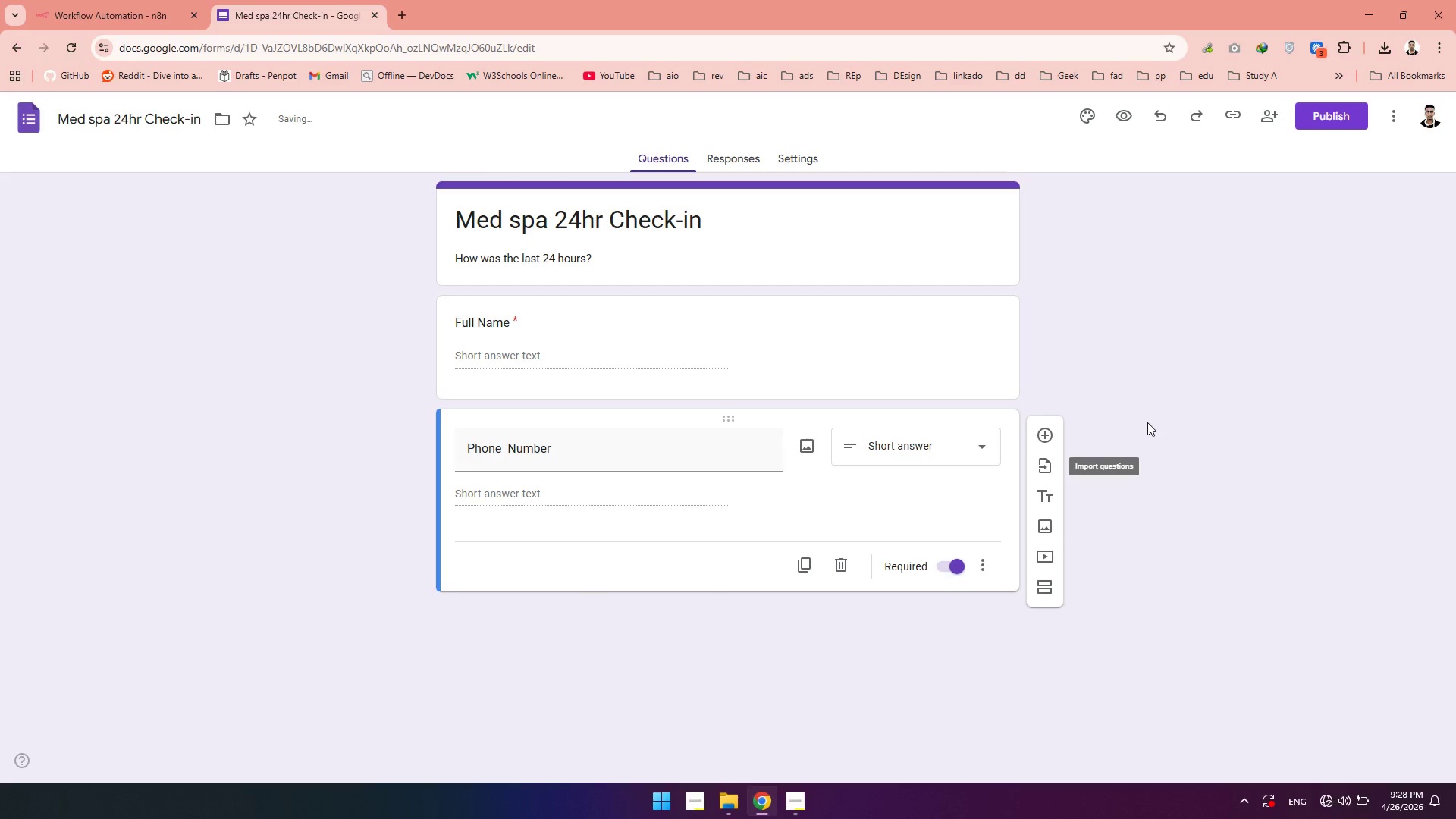 
left_click_drag(start_coordinate=[1147, 422], to_coordinate=[1137, 422])
 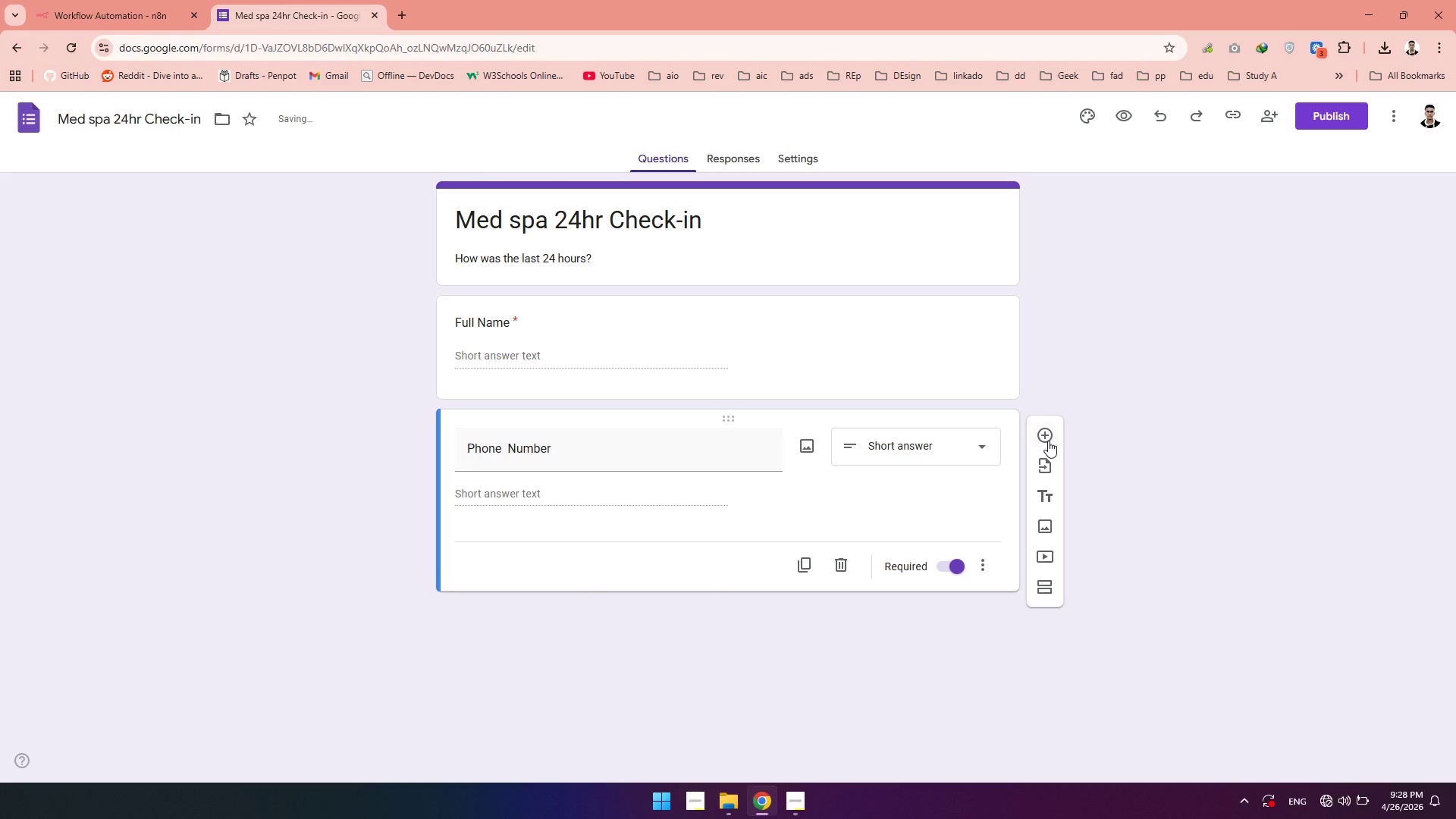 
left_click([1048, 441])
 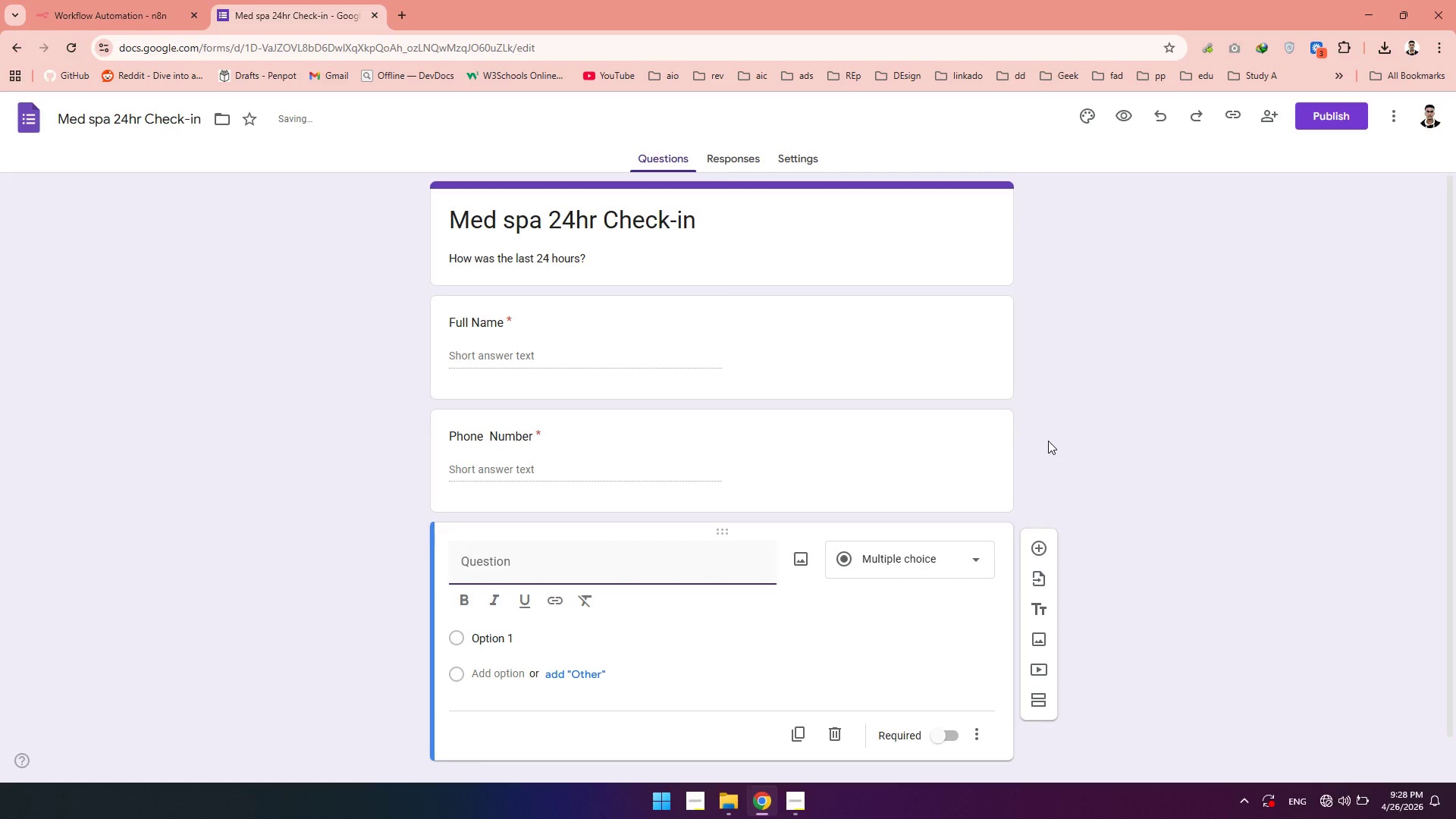 
type(Tra)
key(Backspace)
type(eatment Type)
 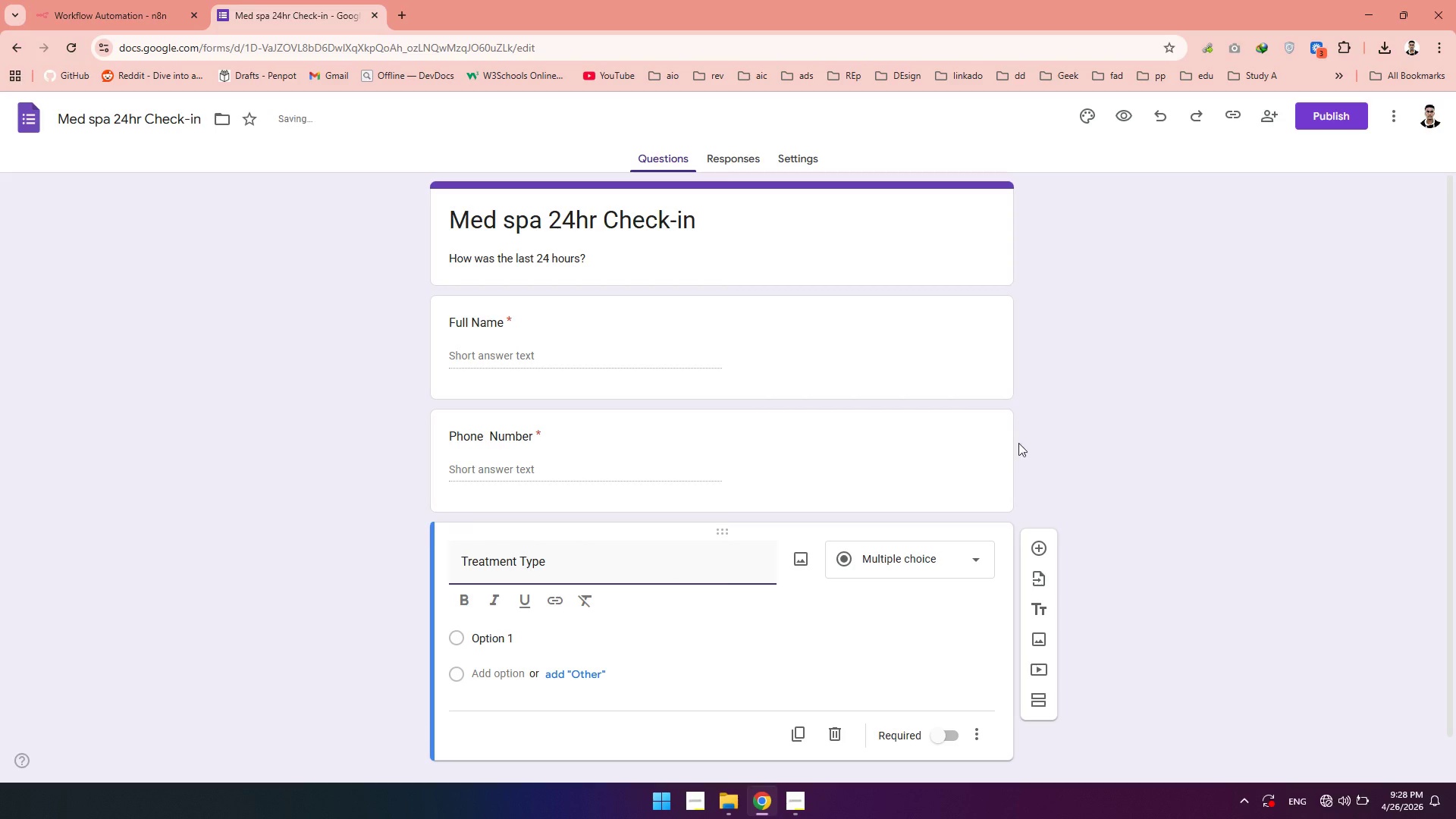 
wait(5.44)
 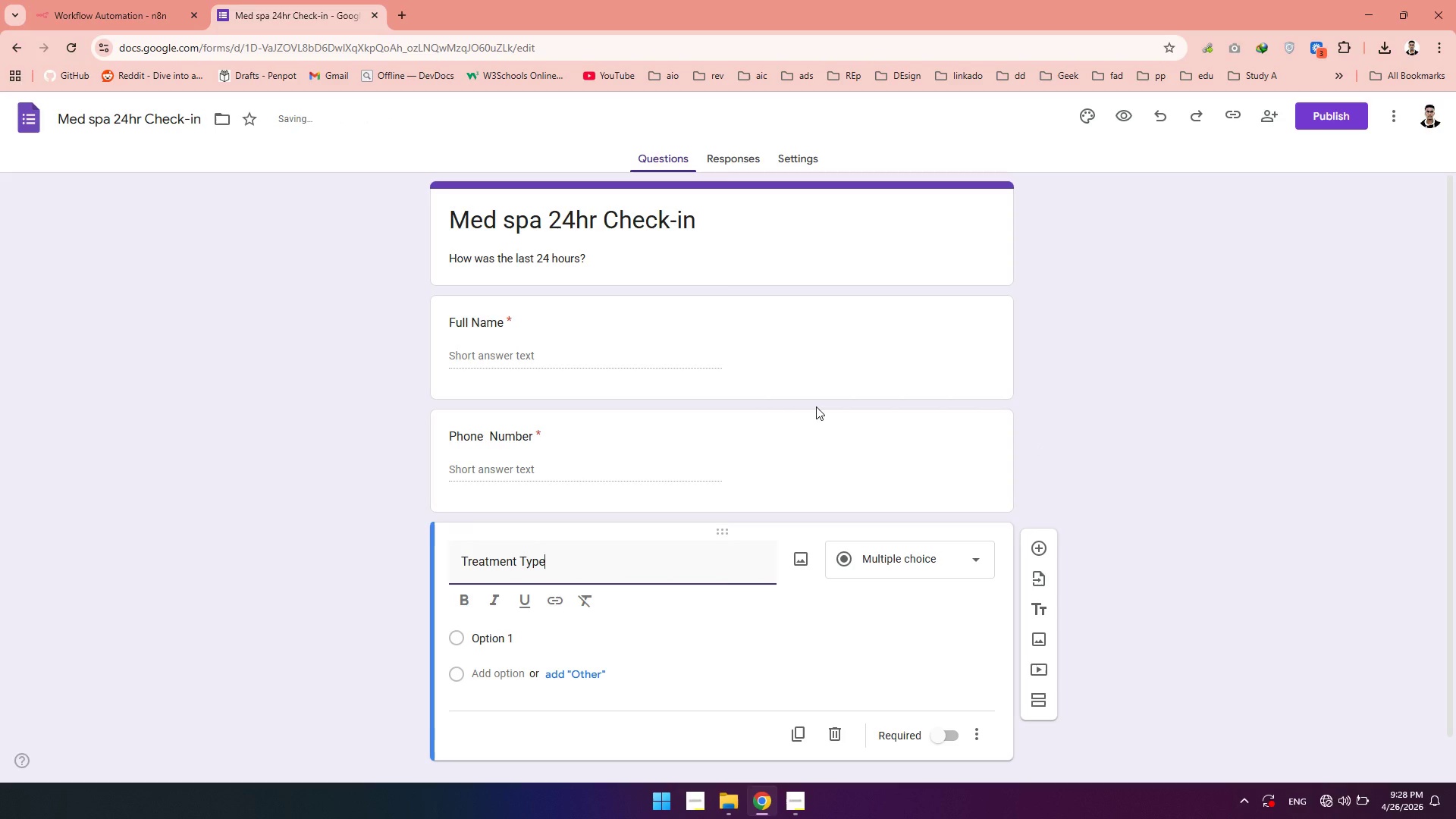 
left_click([918, 552])
 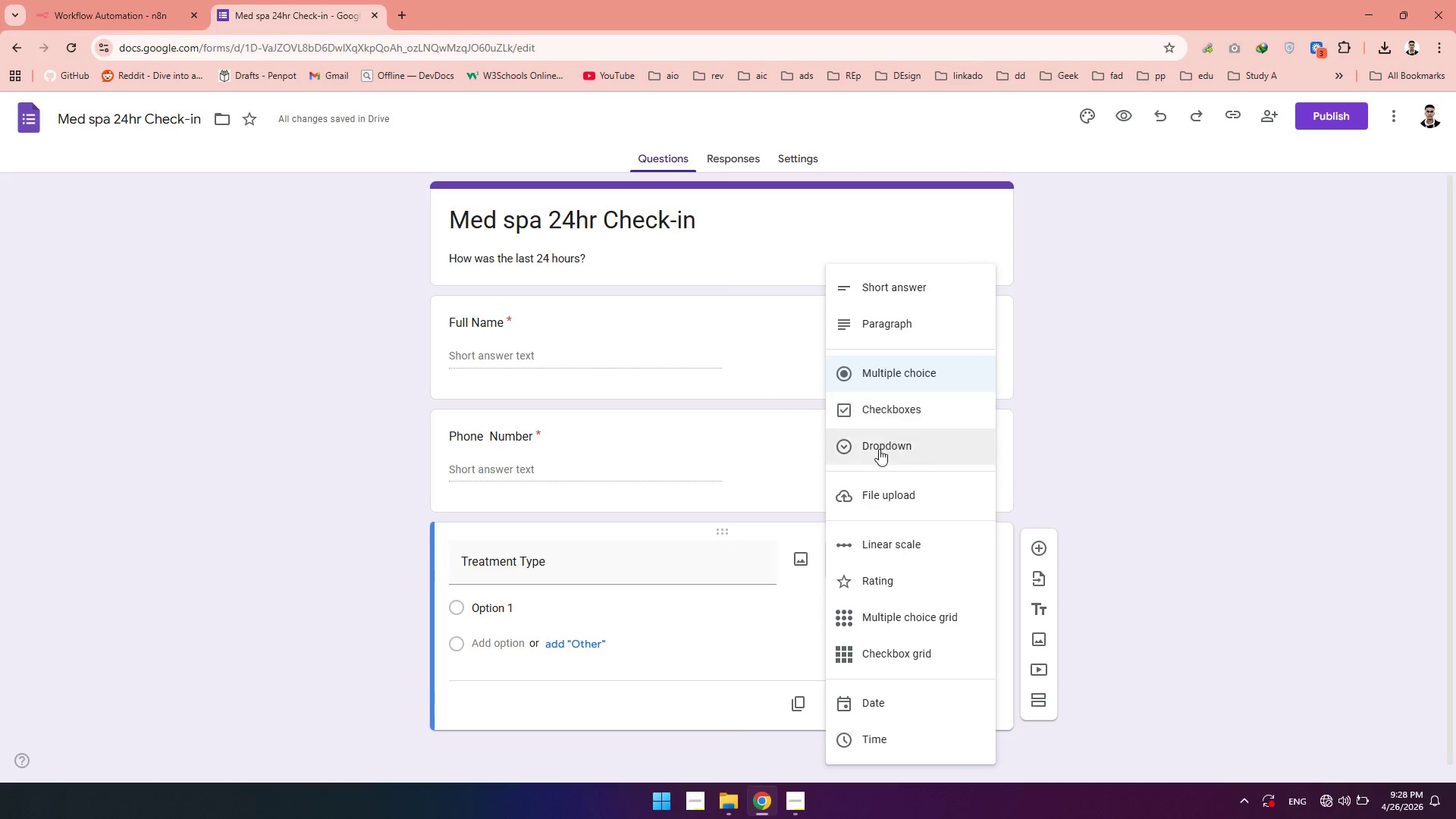 
left_click([879, 449])
 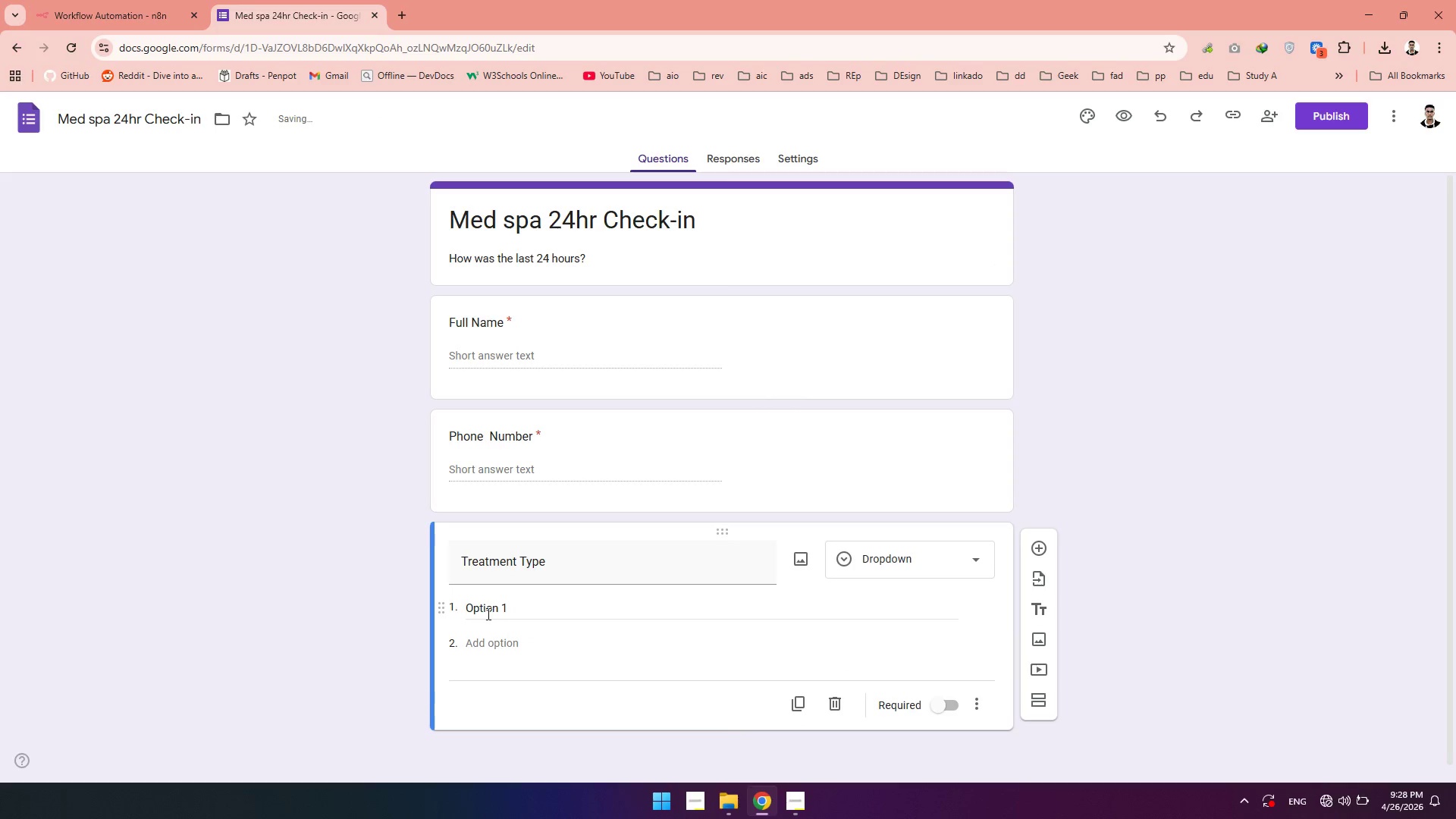 
left_click([487, 613])
 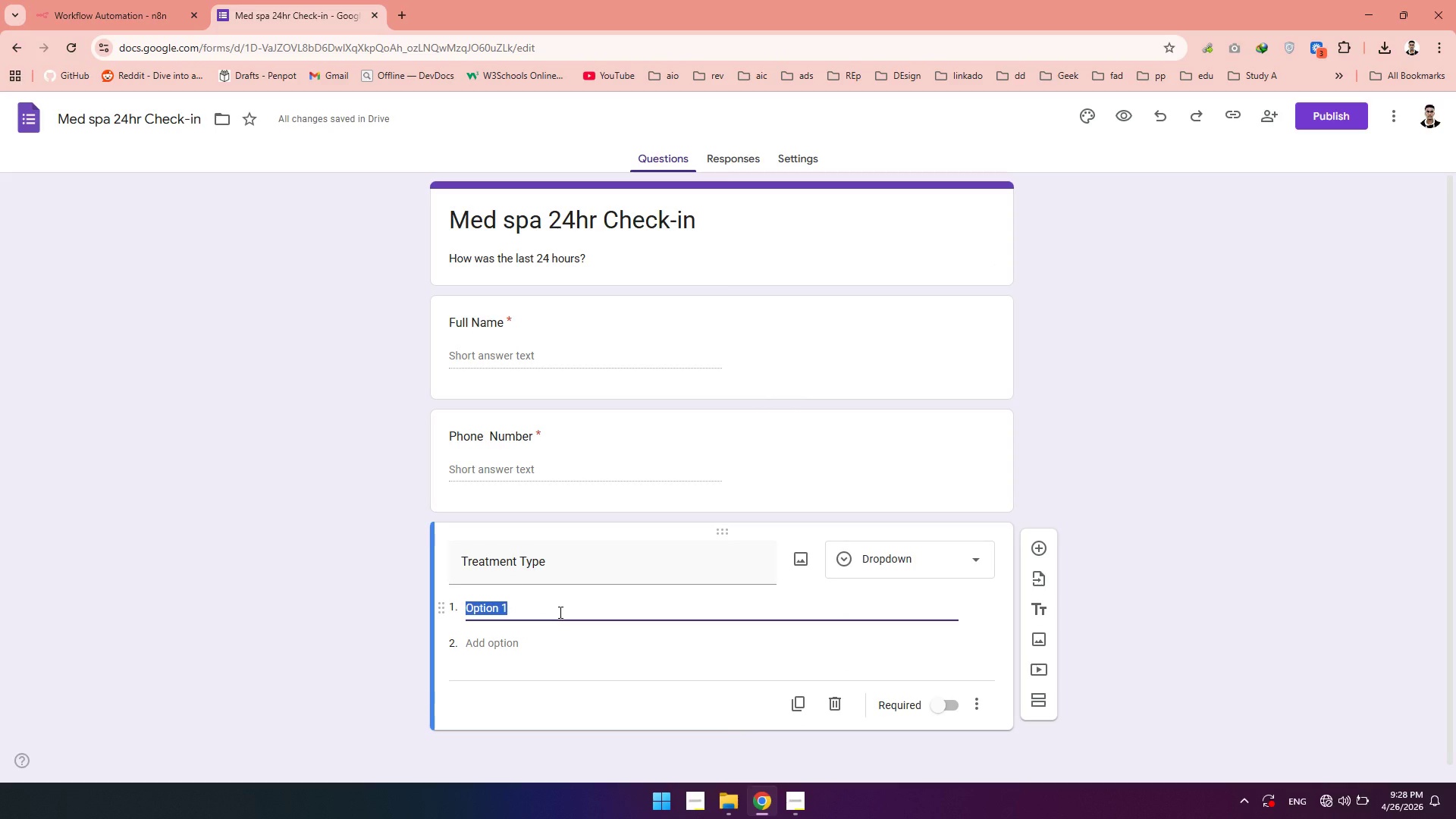 
type(Deep Peel)
 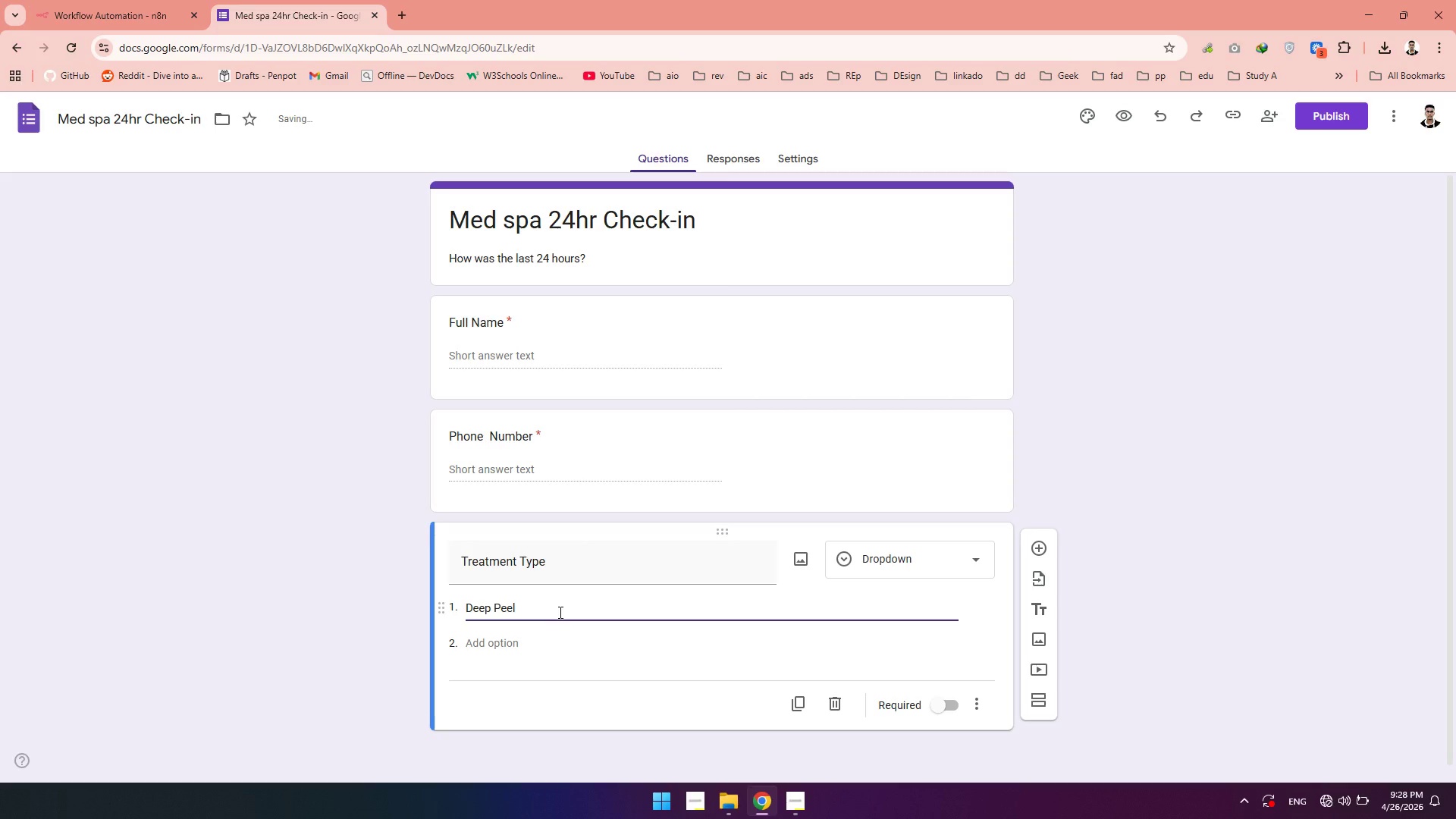 
left_click([516, 641])
 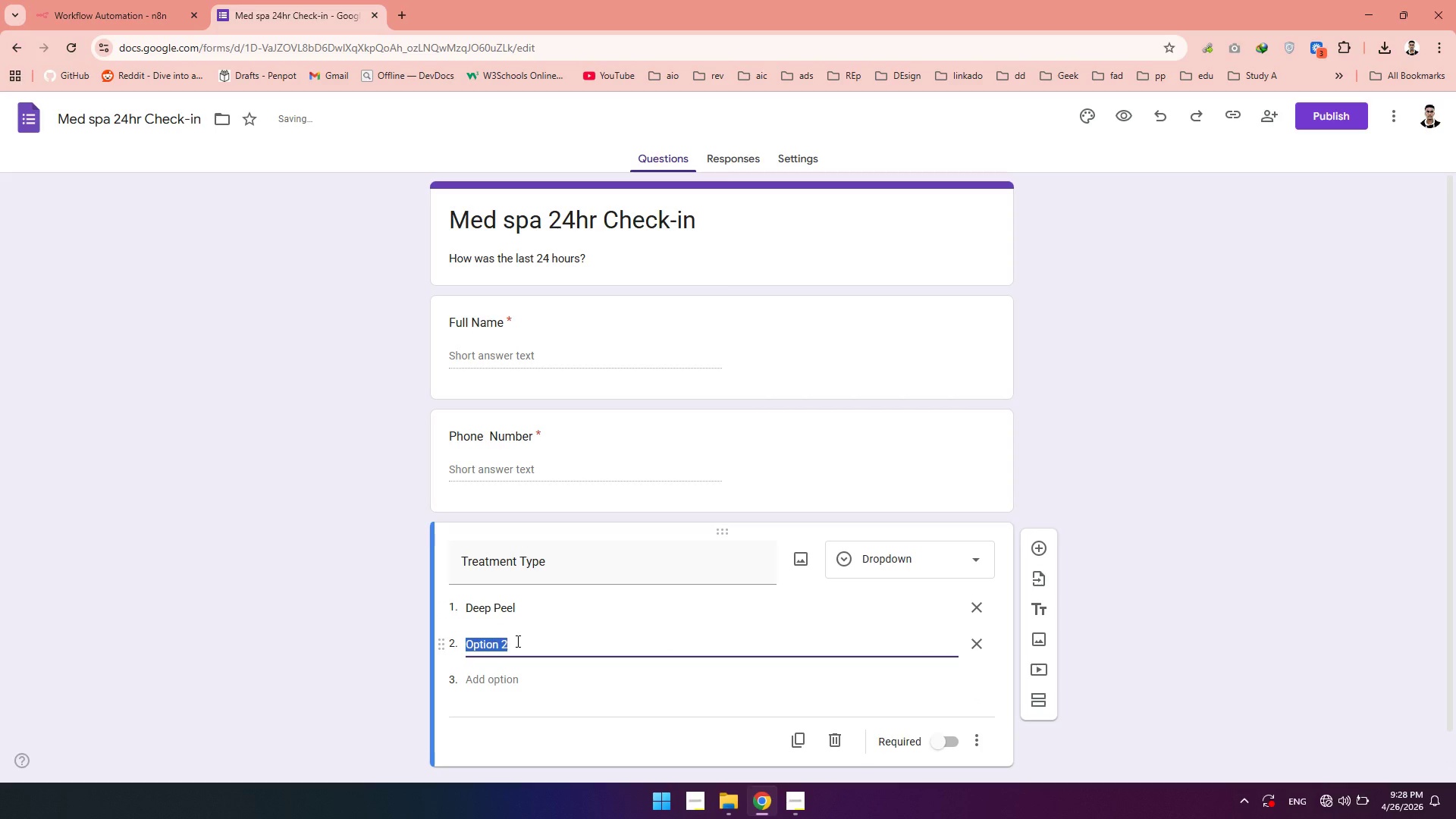 
type(Laser Resurfacing)
 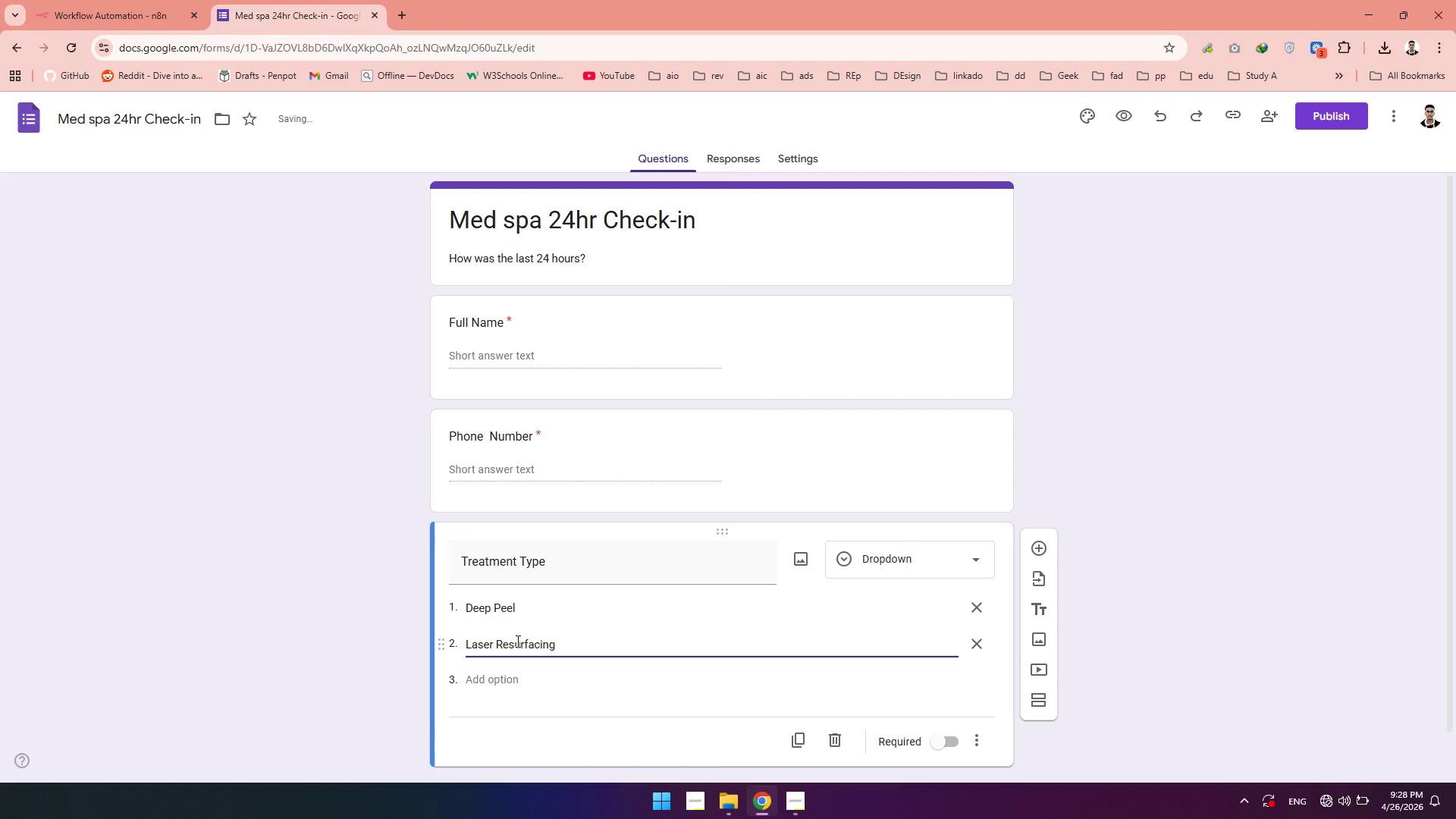 
wait(9.61)
 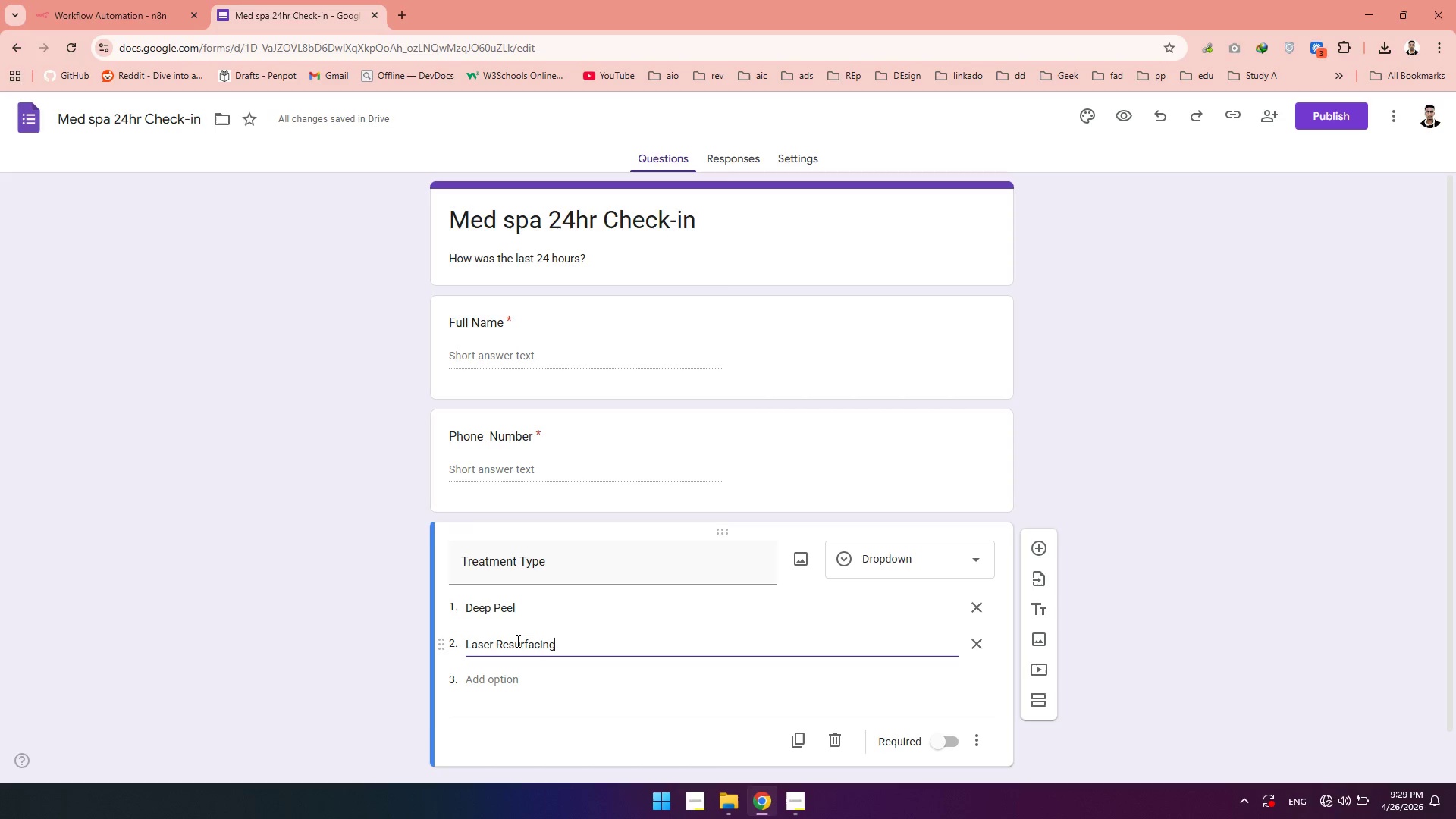 
left_click([942, 695])
 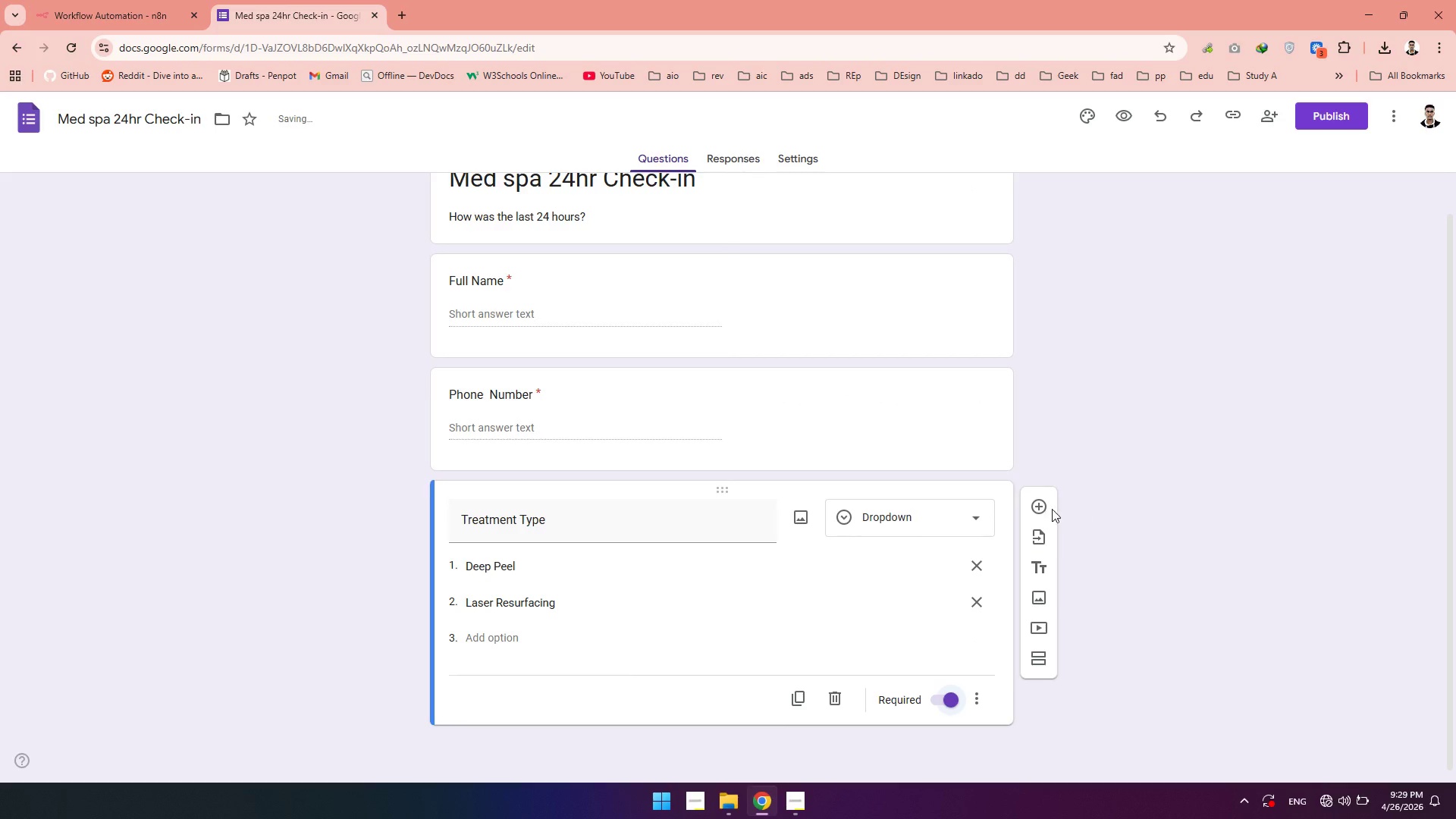 
left_click([1046, 507])
 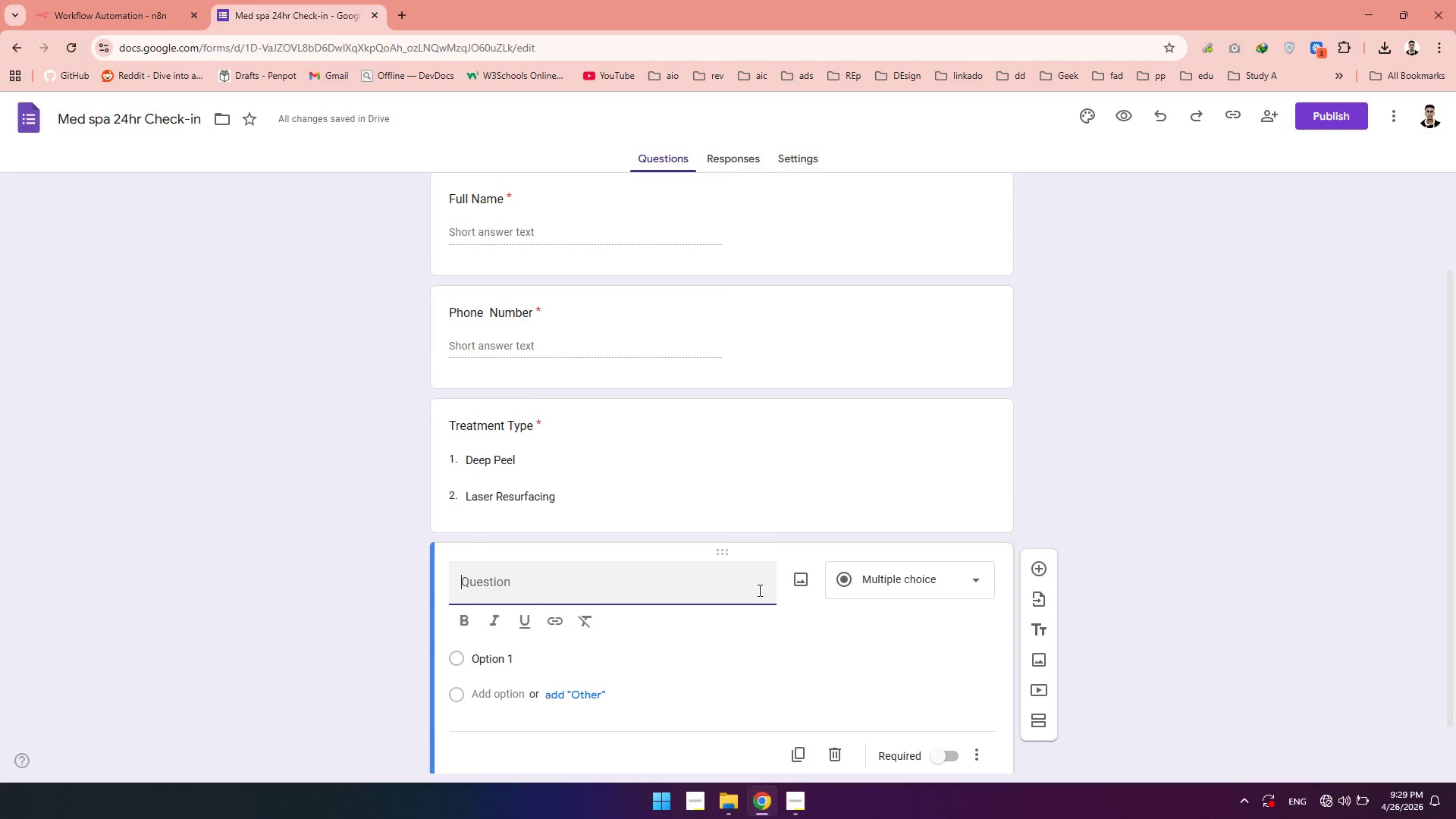 
type(Pain Levell)
key(Backspace)
 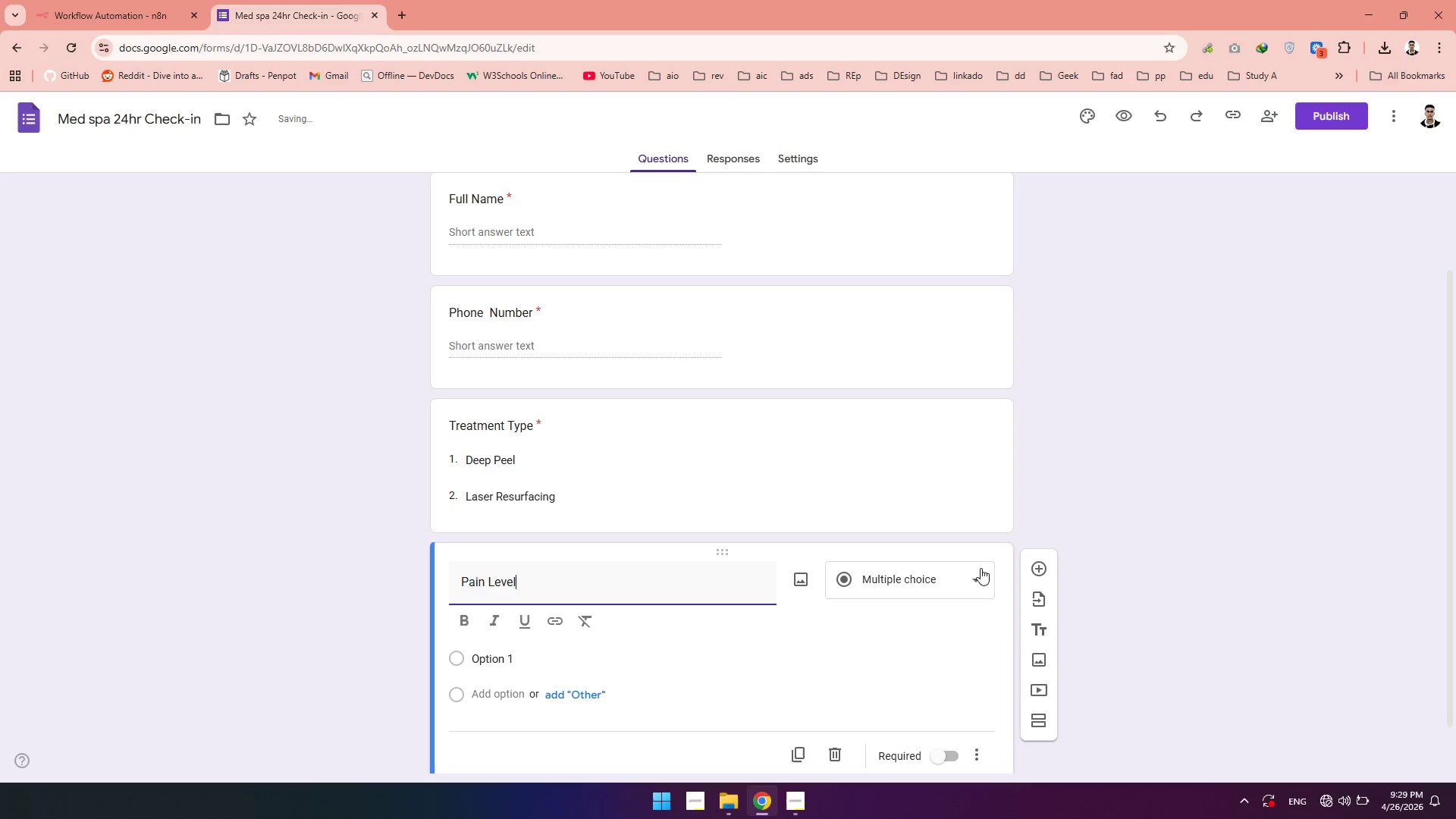 
wait(6.48)
 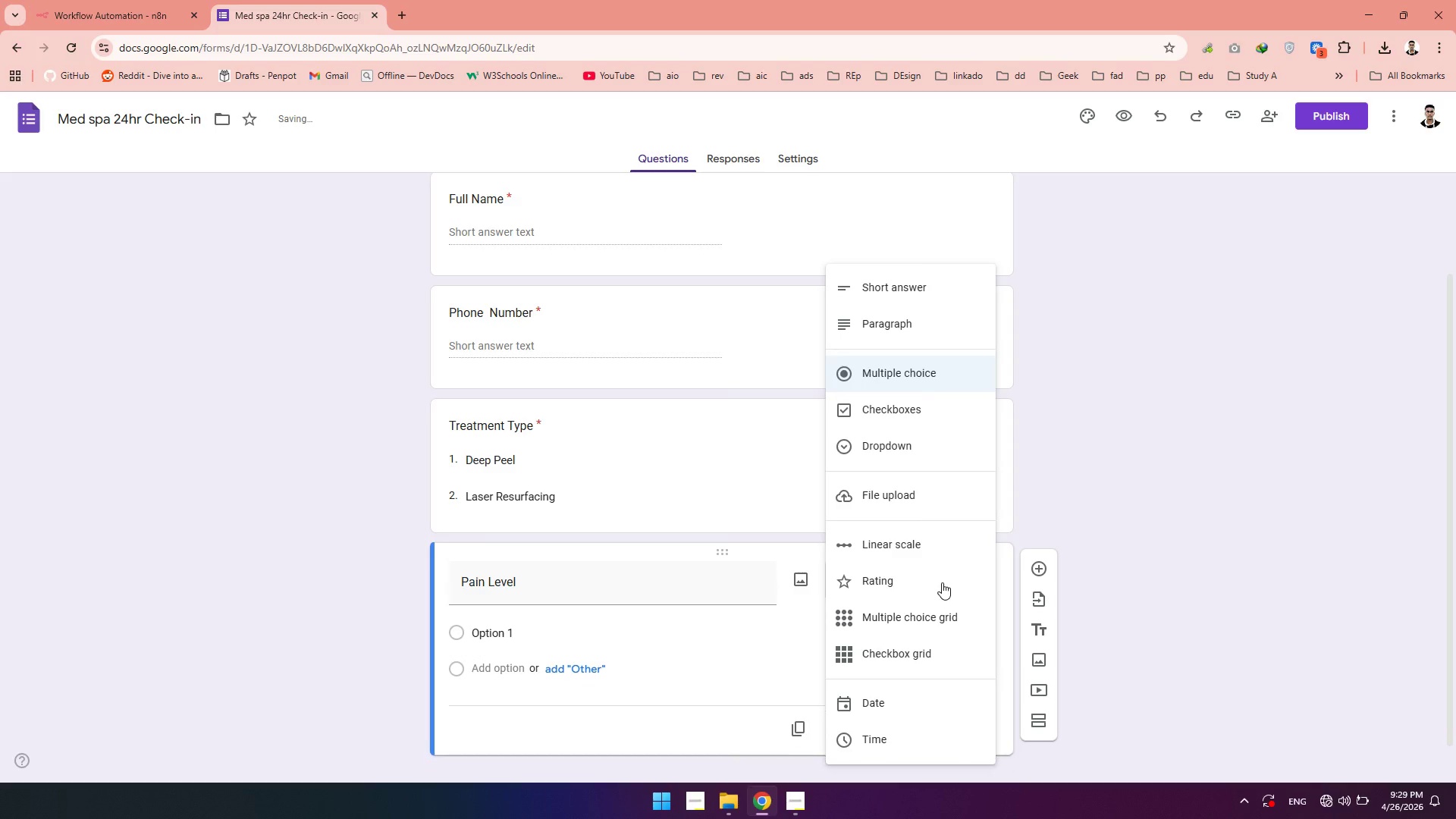 
left_click([557, 597])
 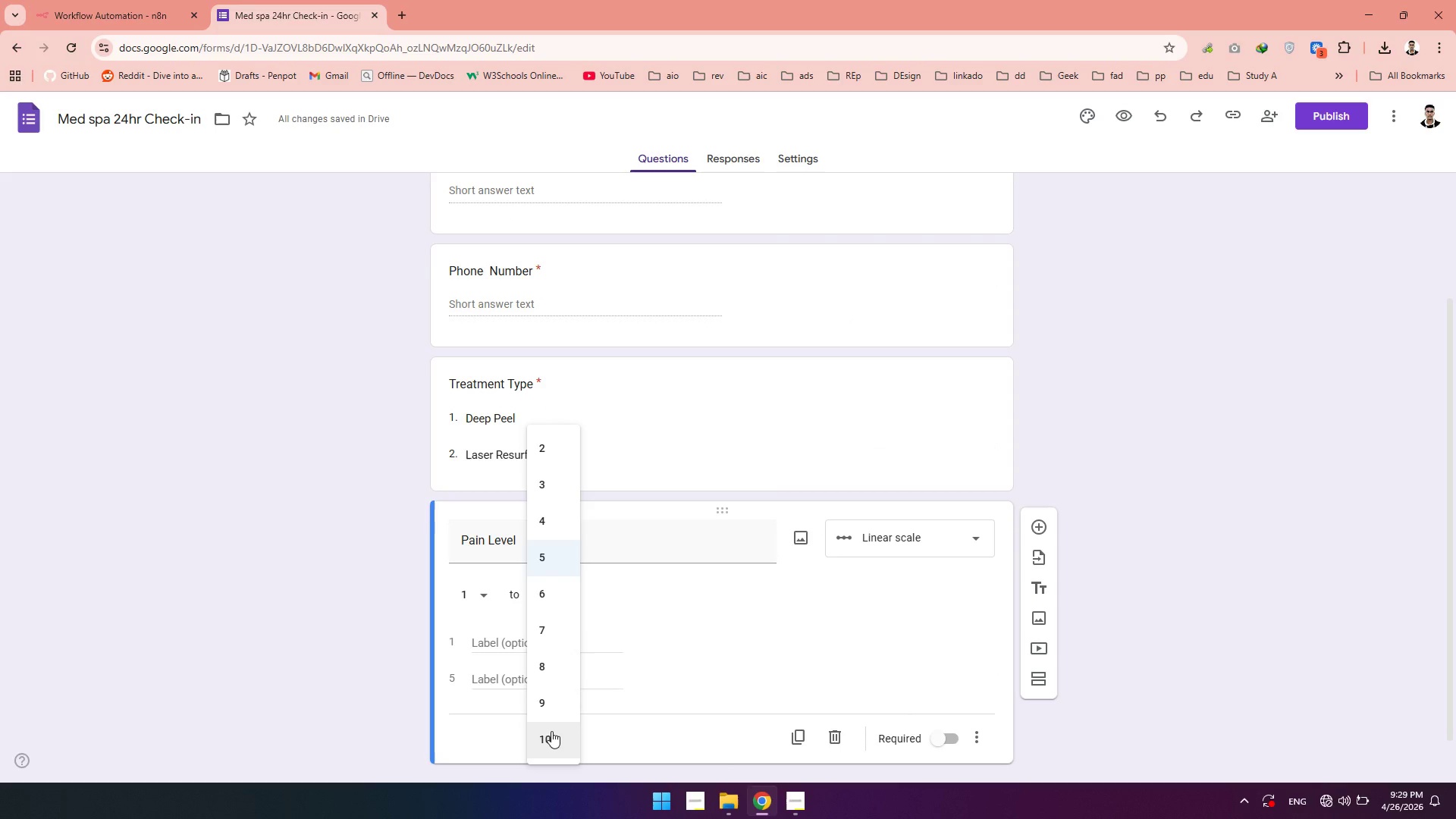 
left_click([549, 736])
 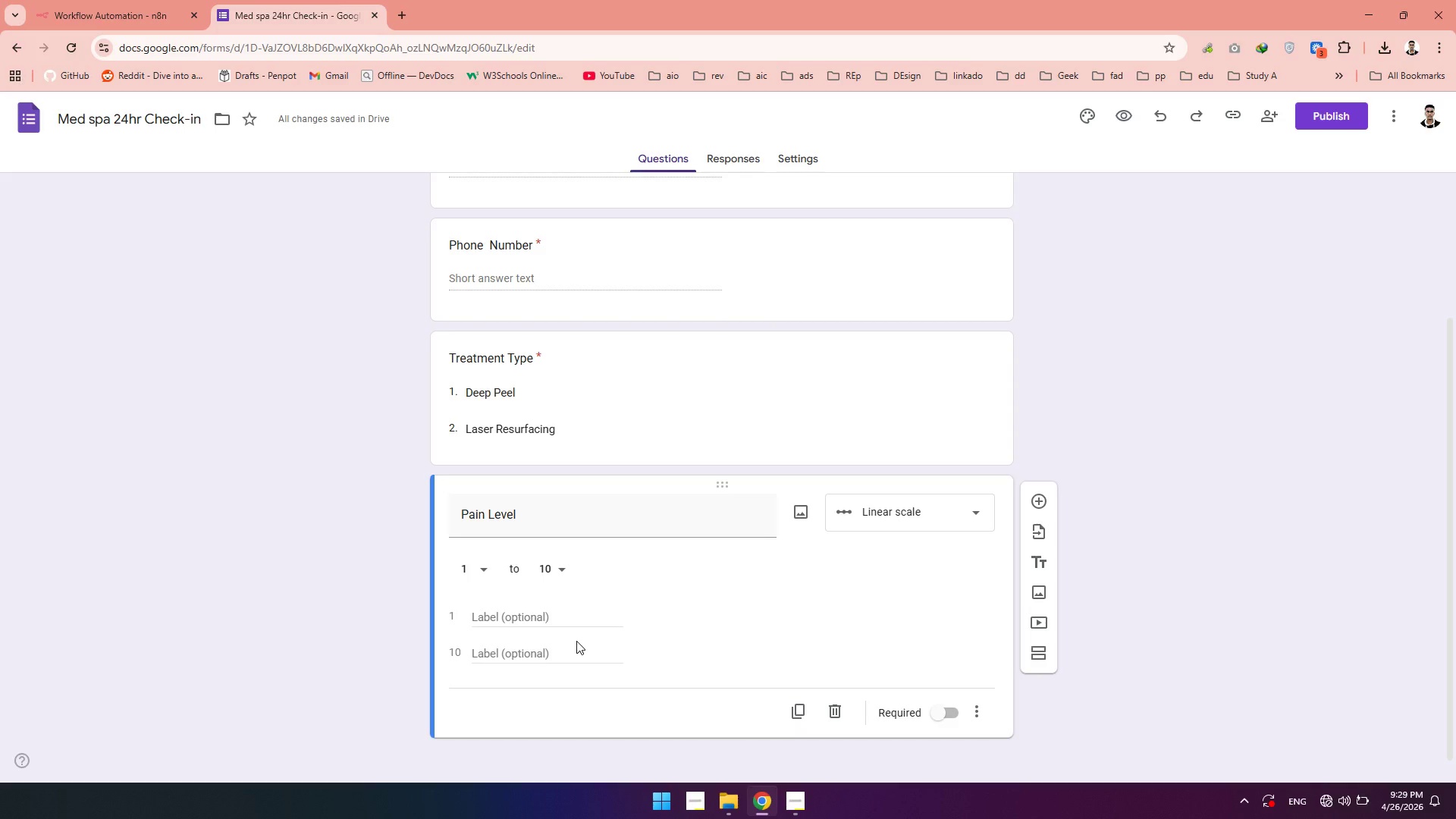 
wait(7.38)
 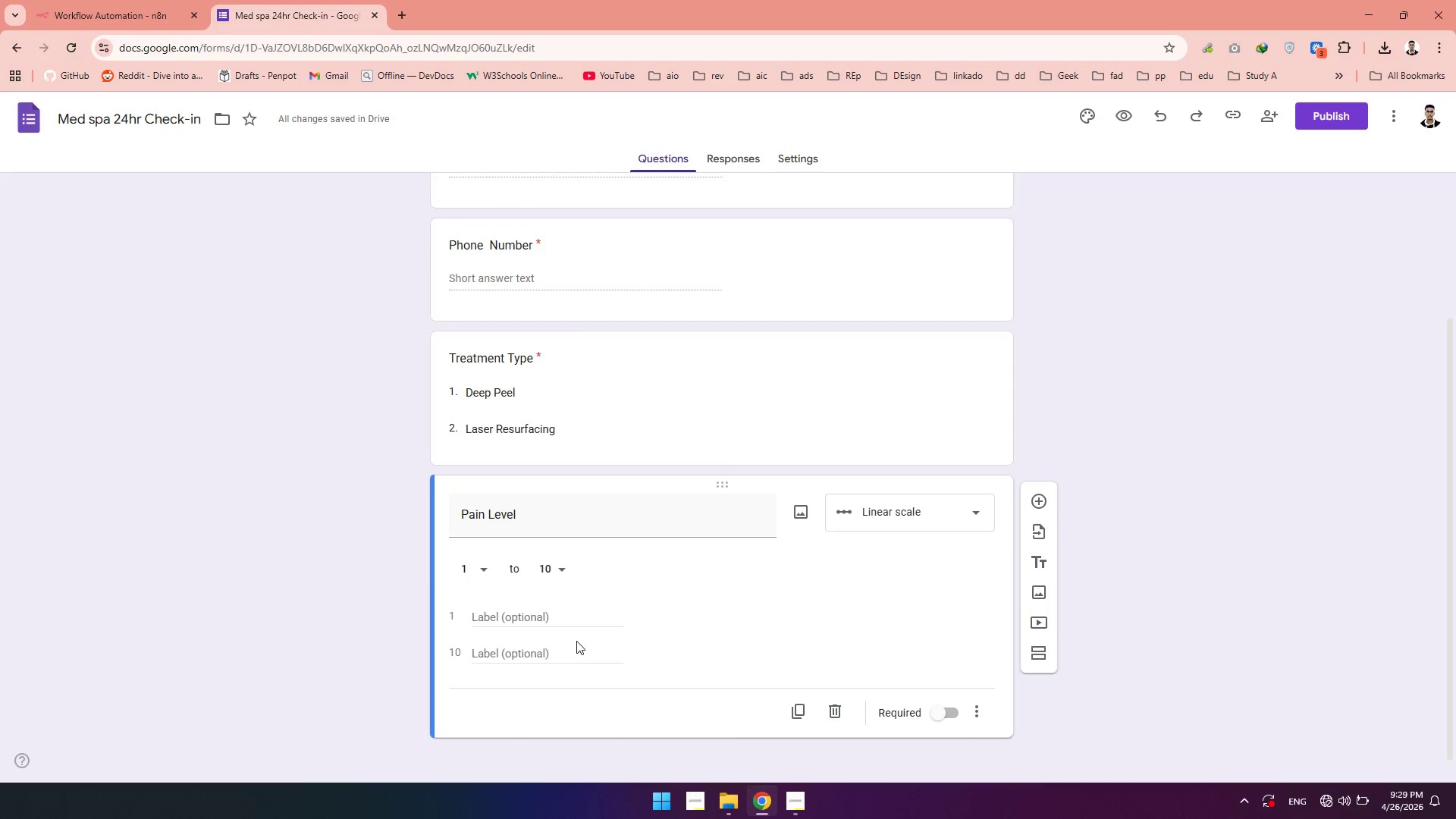 
left_click([947, 701])
 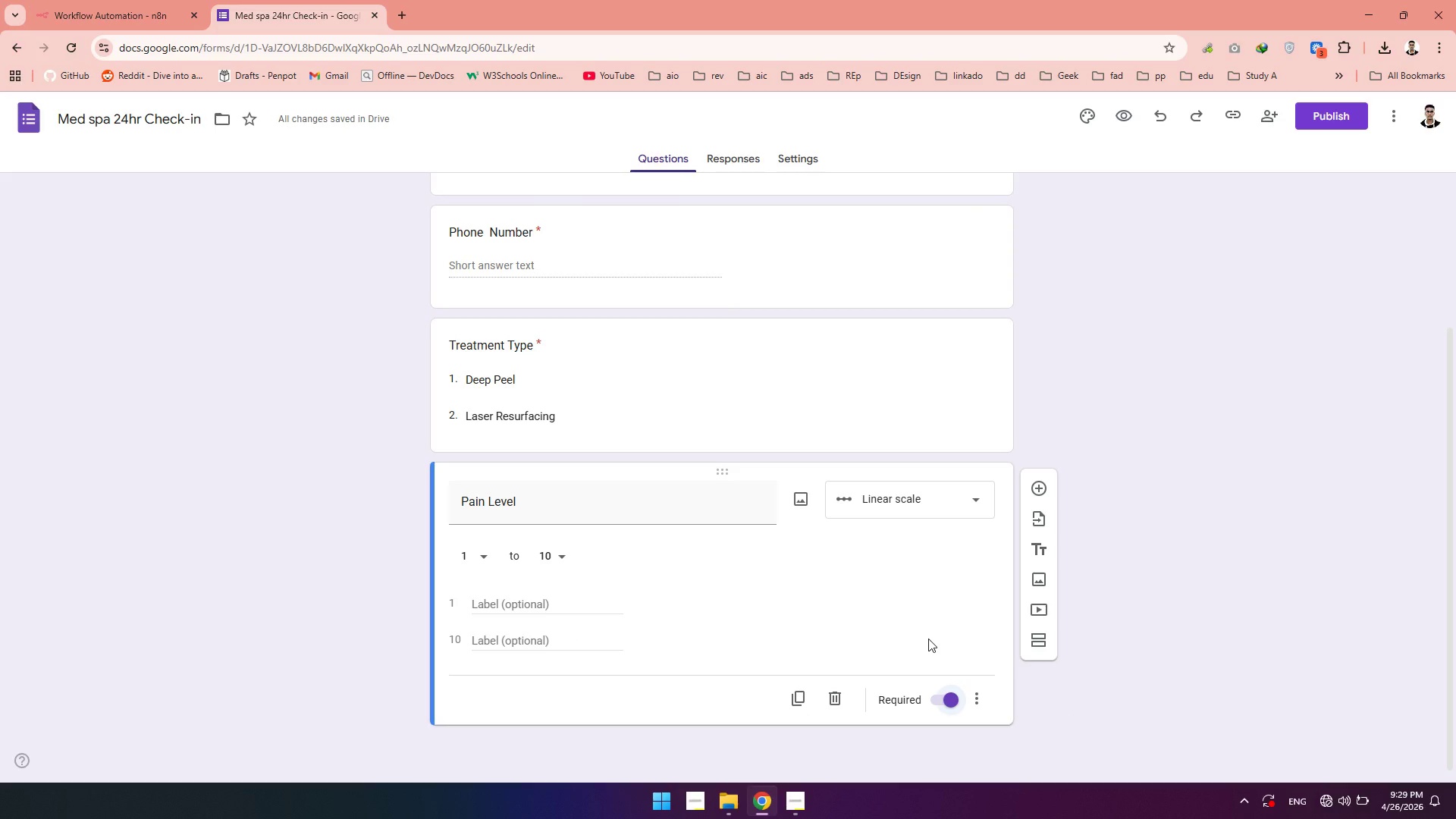 
left_click([1040, 491])
 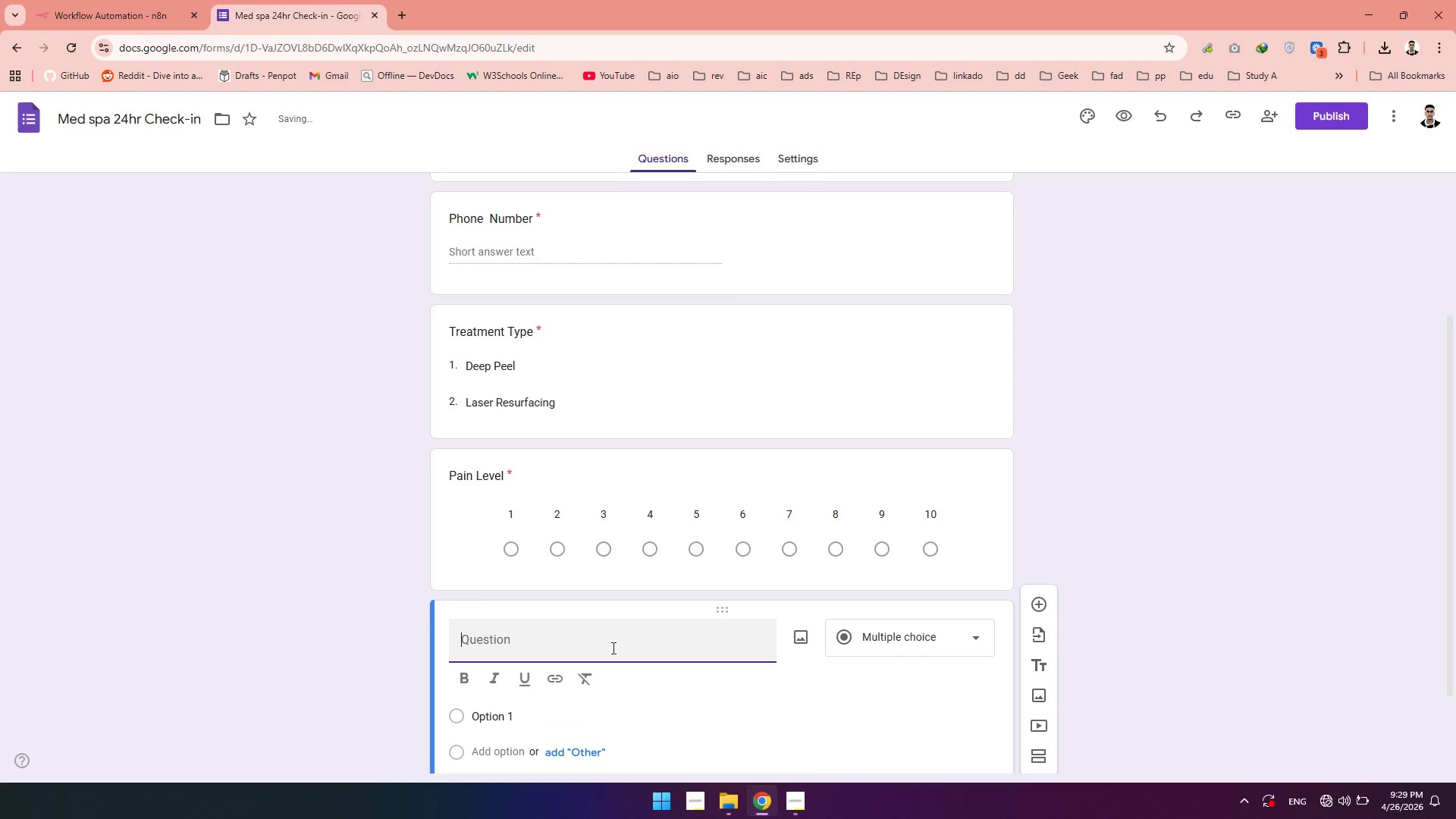 
type(Excessive Swelling)
 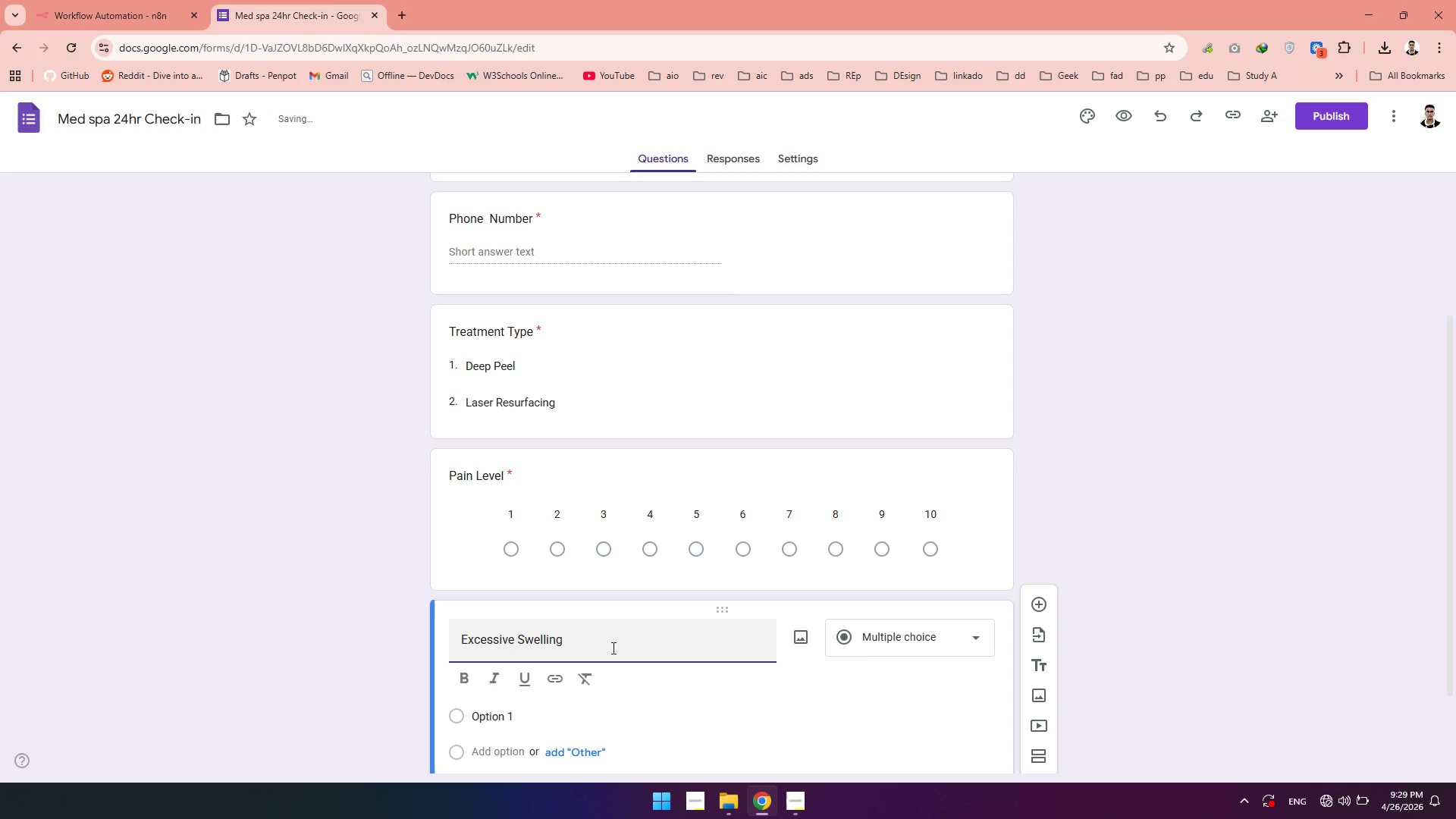 
wait(10.16)
 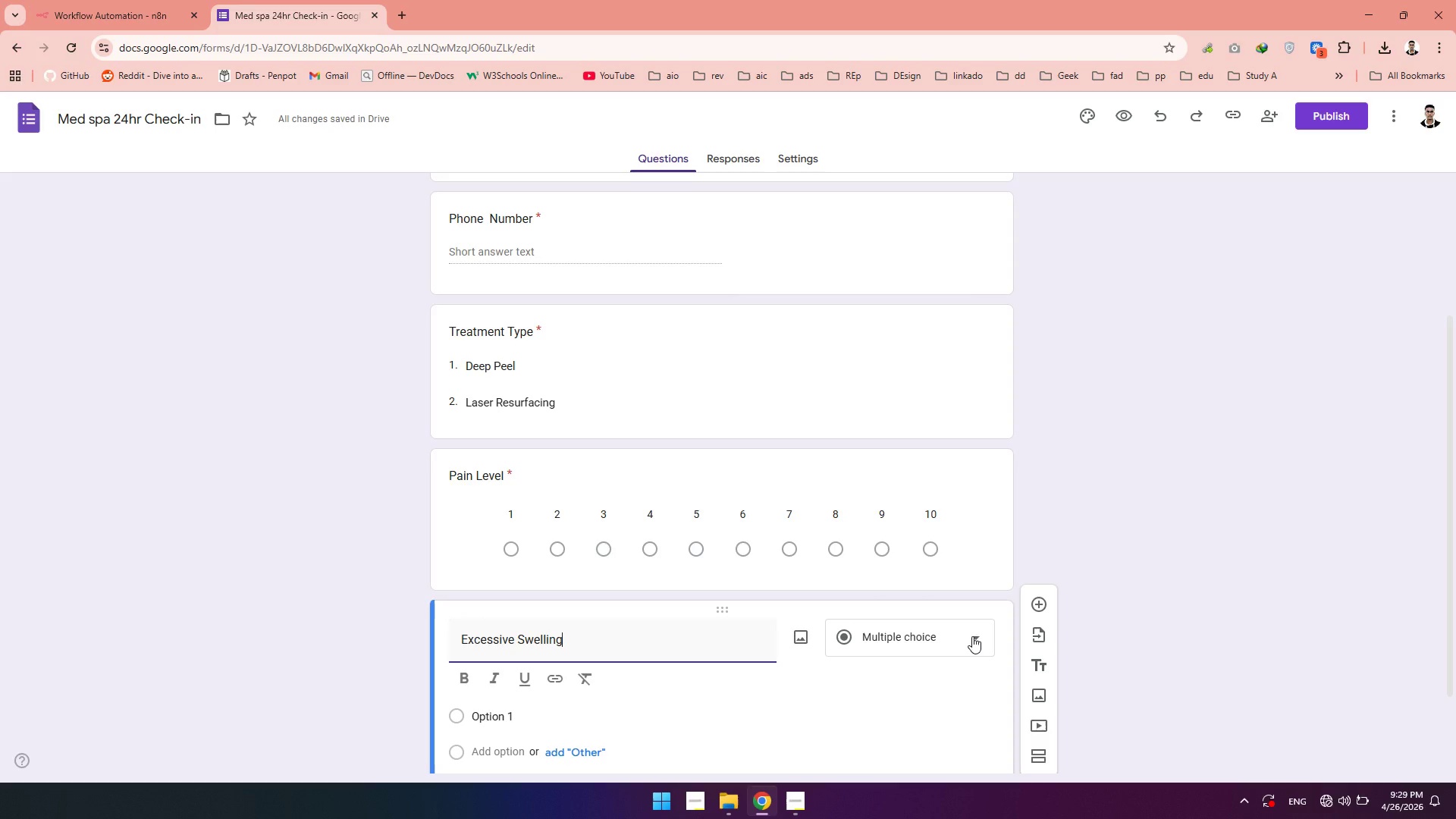 
left_click([972, 636])
 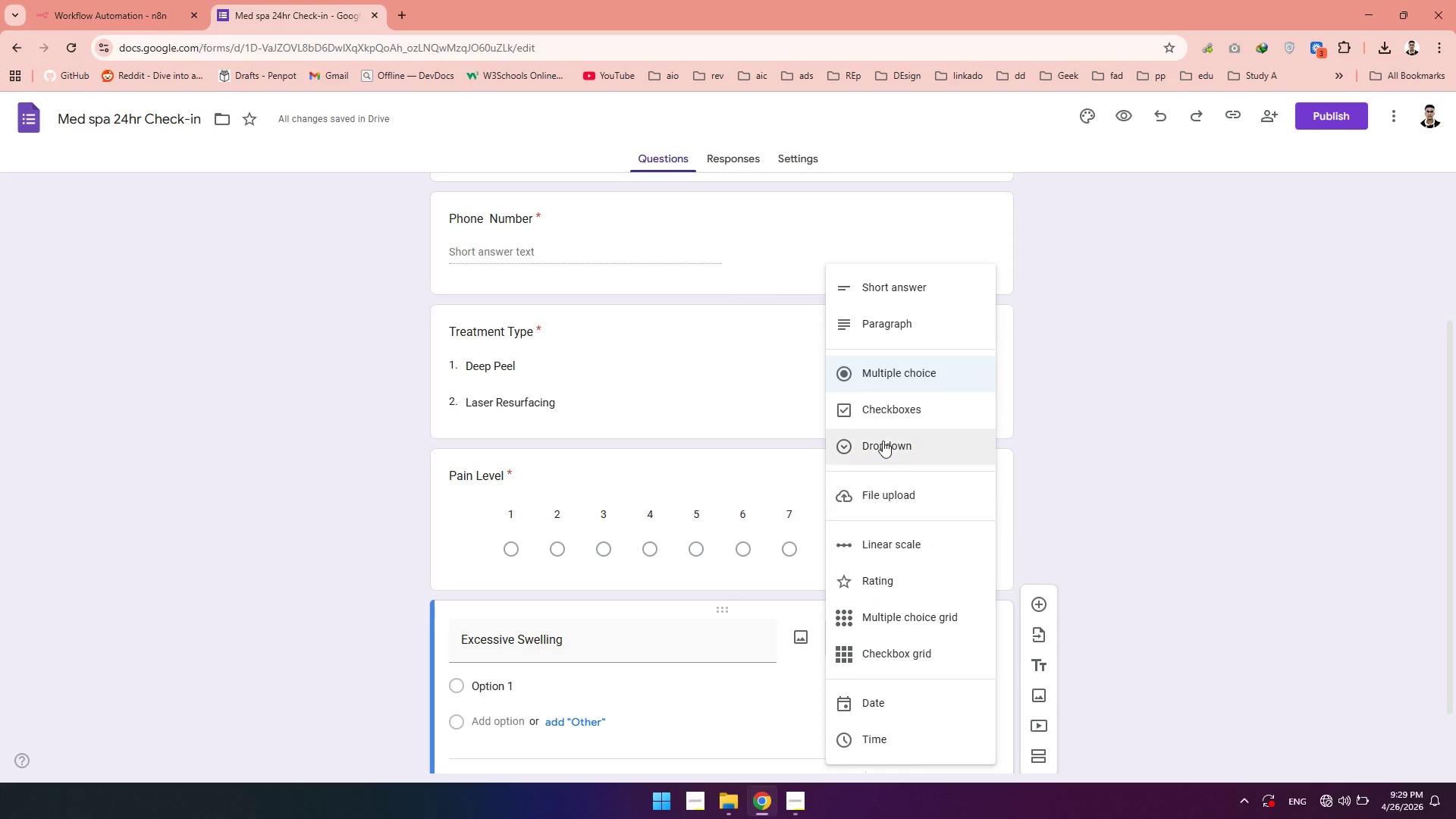 
left_click([883, 440])
 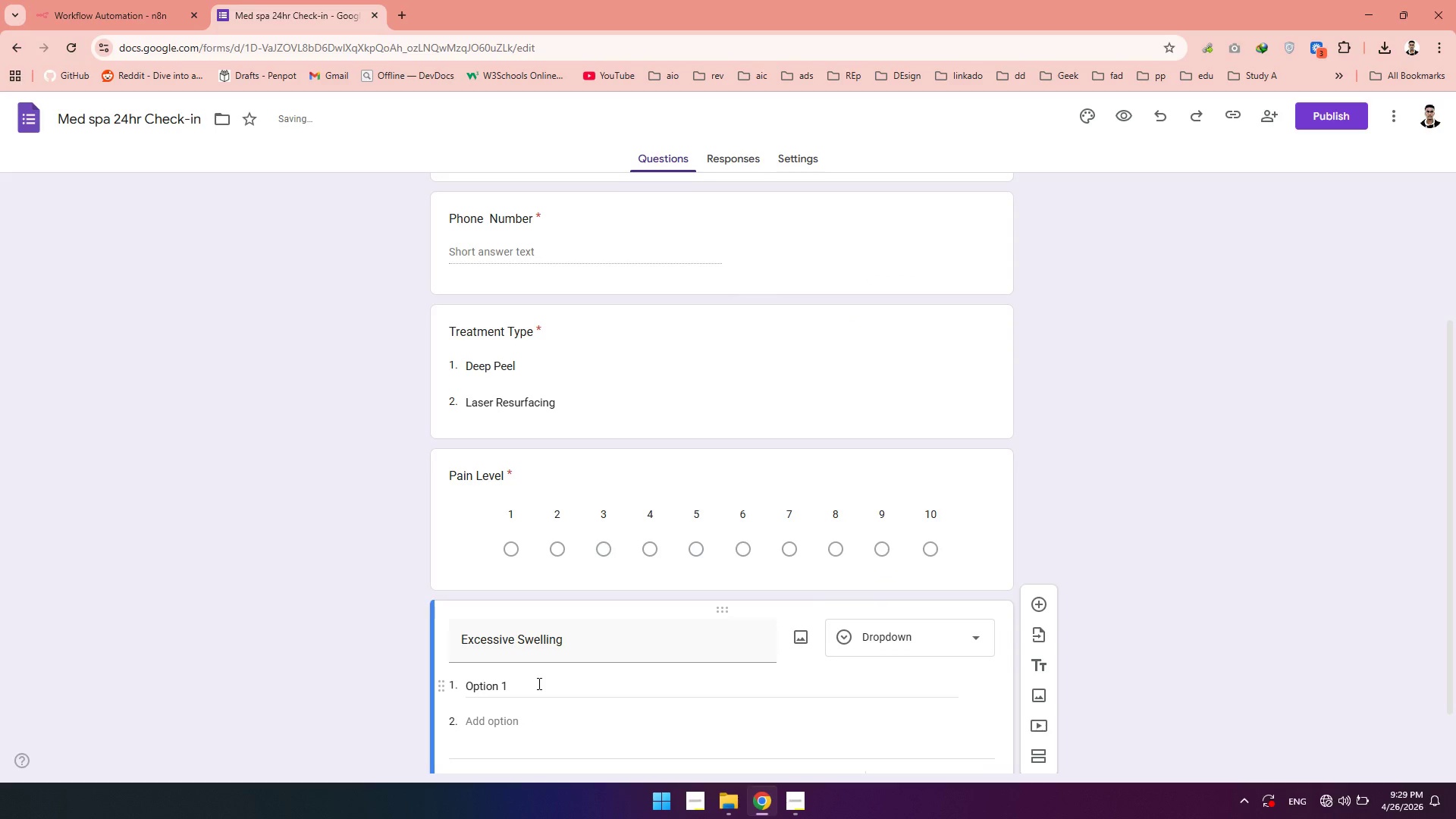 
left_click_drag(start_coordinate=[520, 687], to_coordinate=[451, 696])
 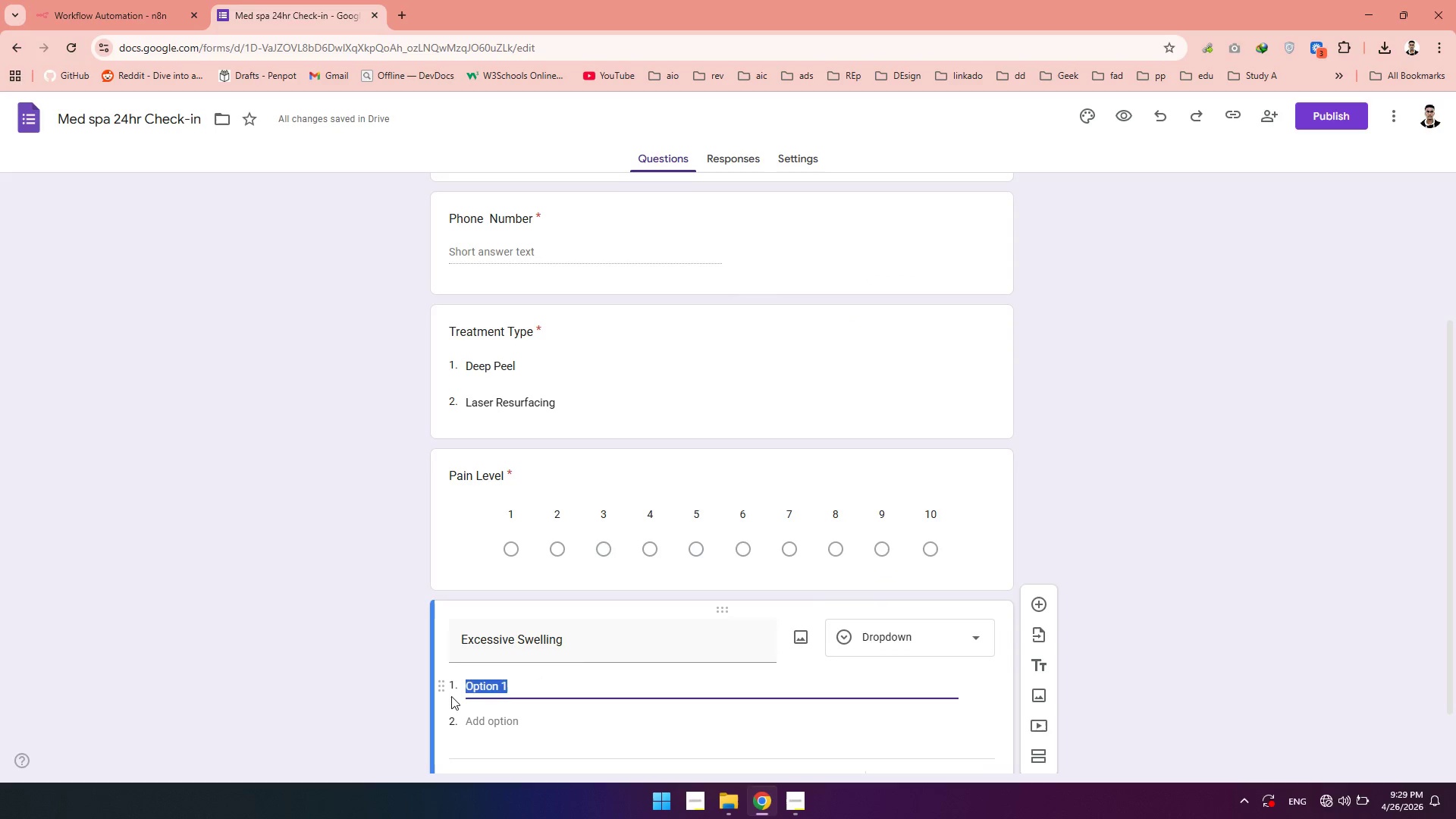 
type(Yes)
 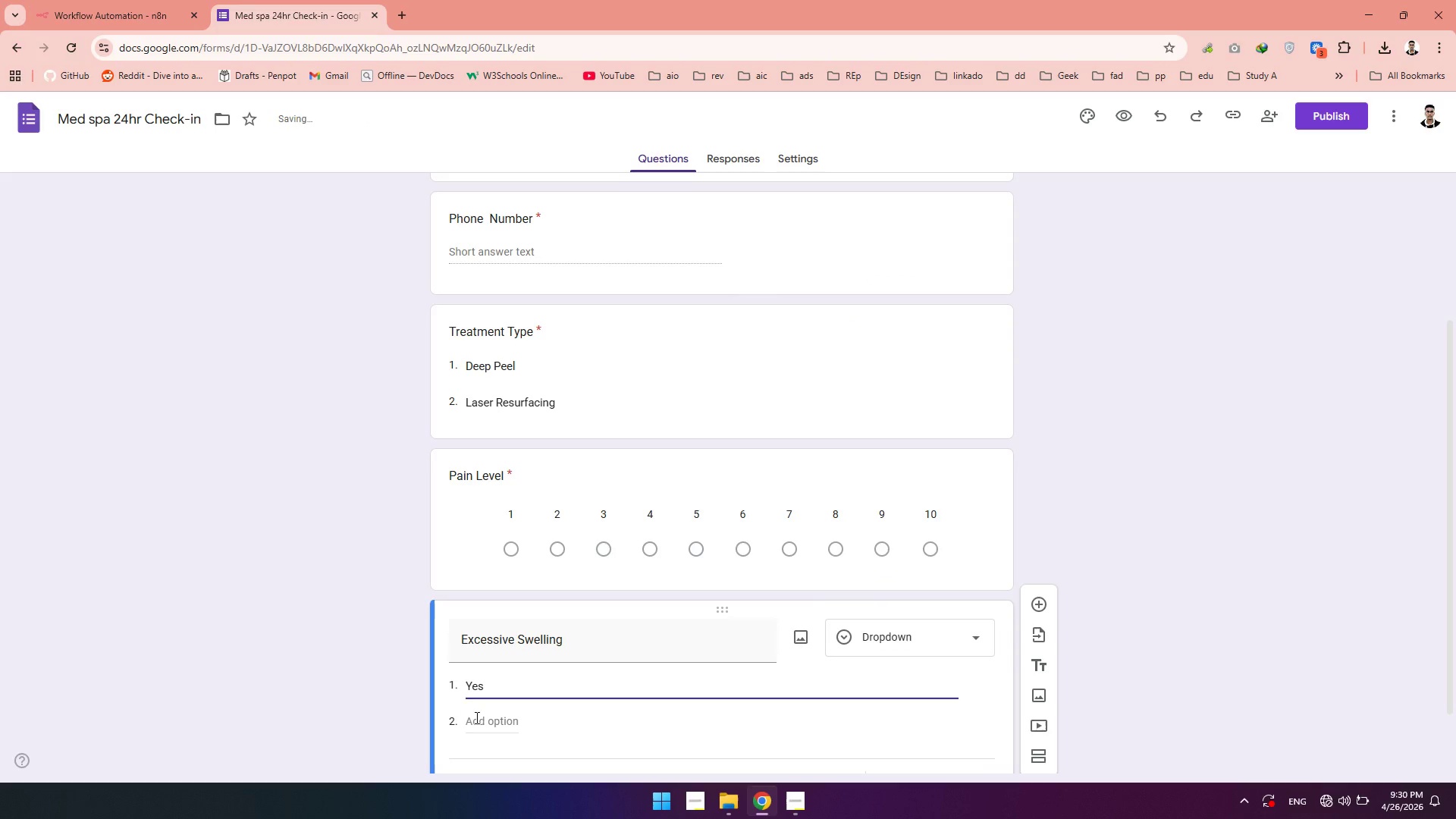 
left_click([481, 718])
 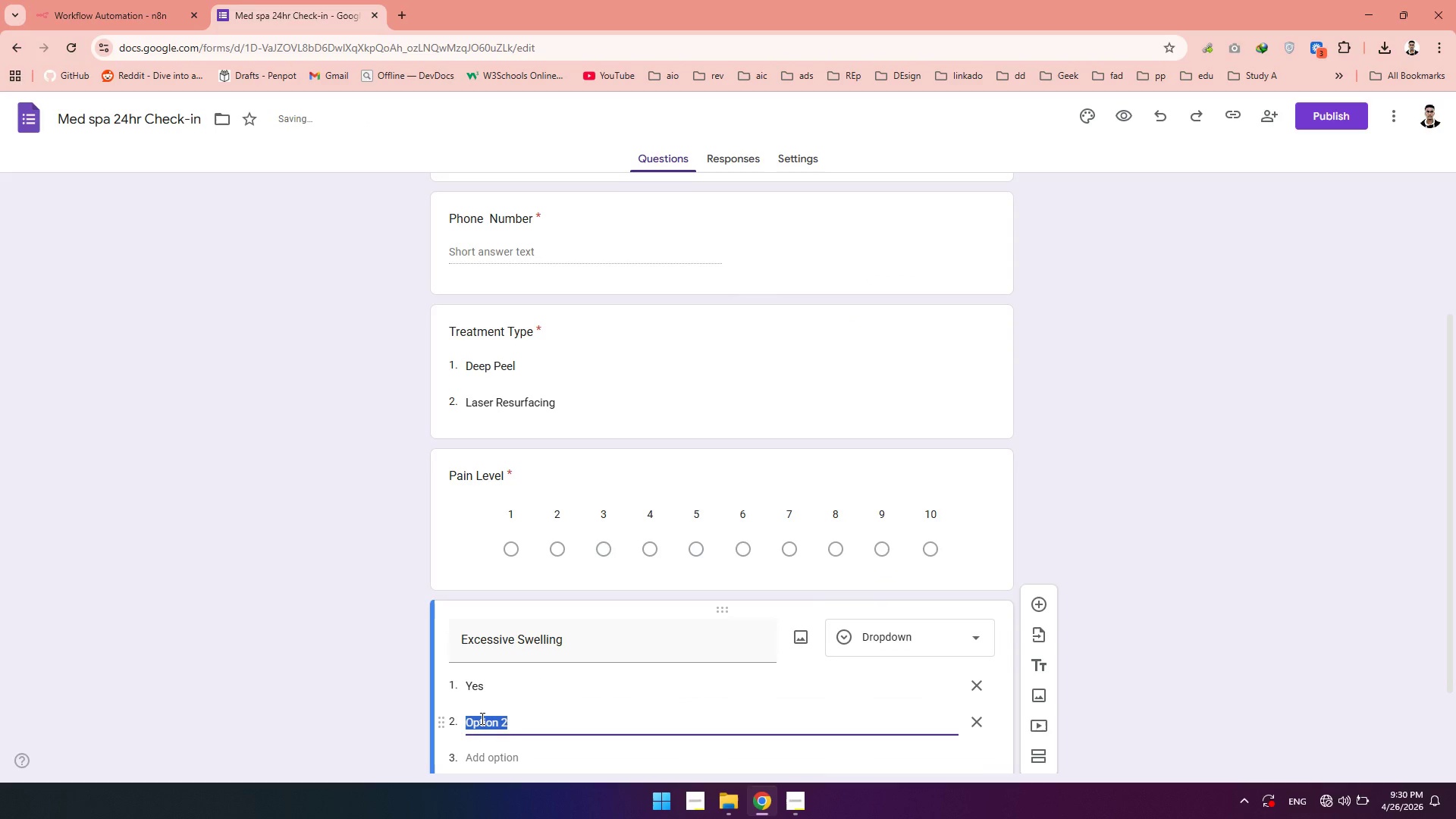 
type(No)
 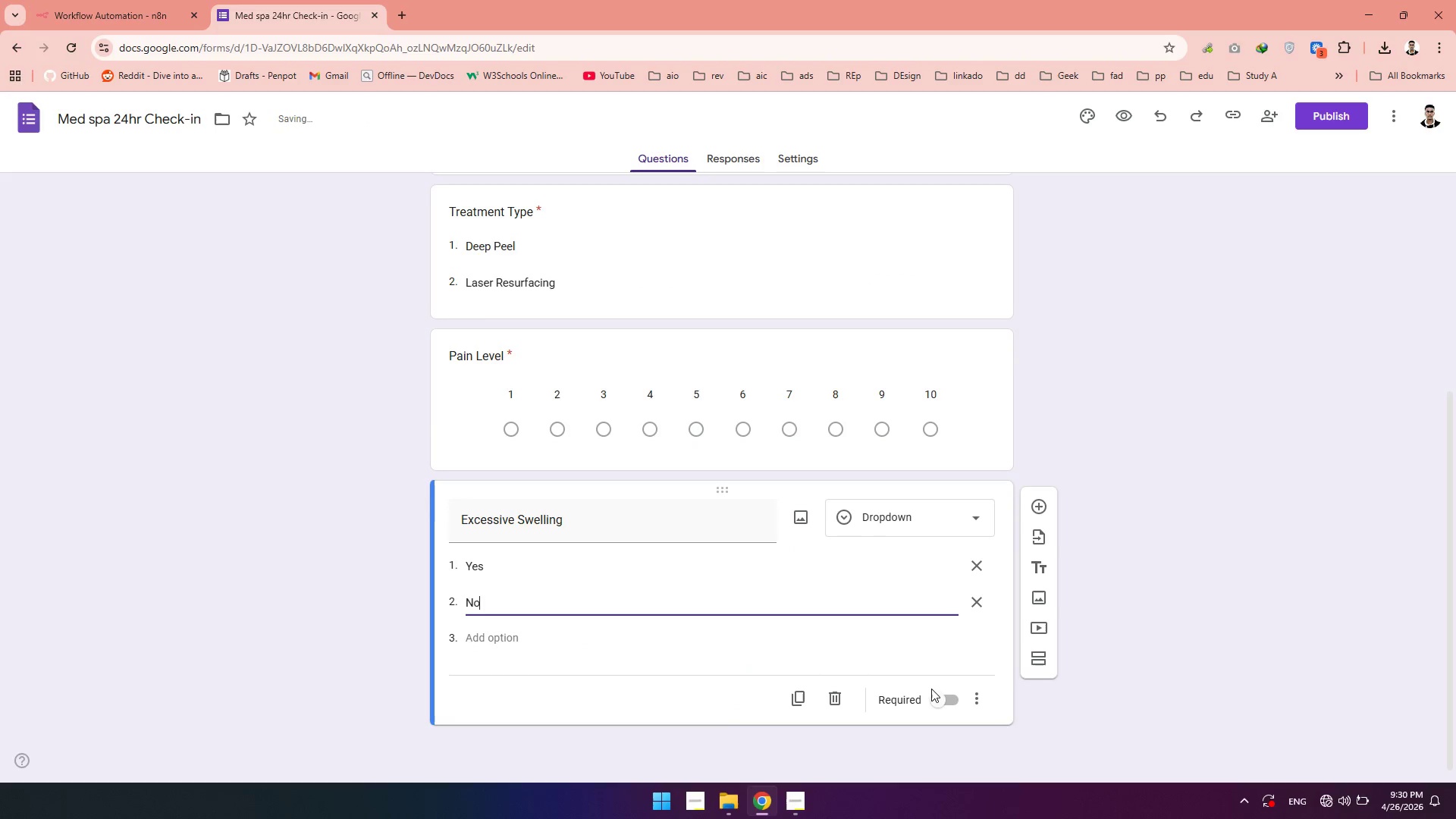 
left_click([935, 693])
 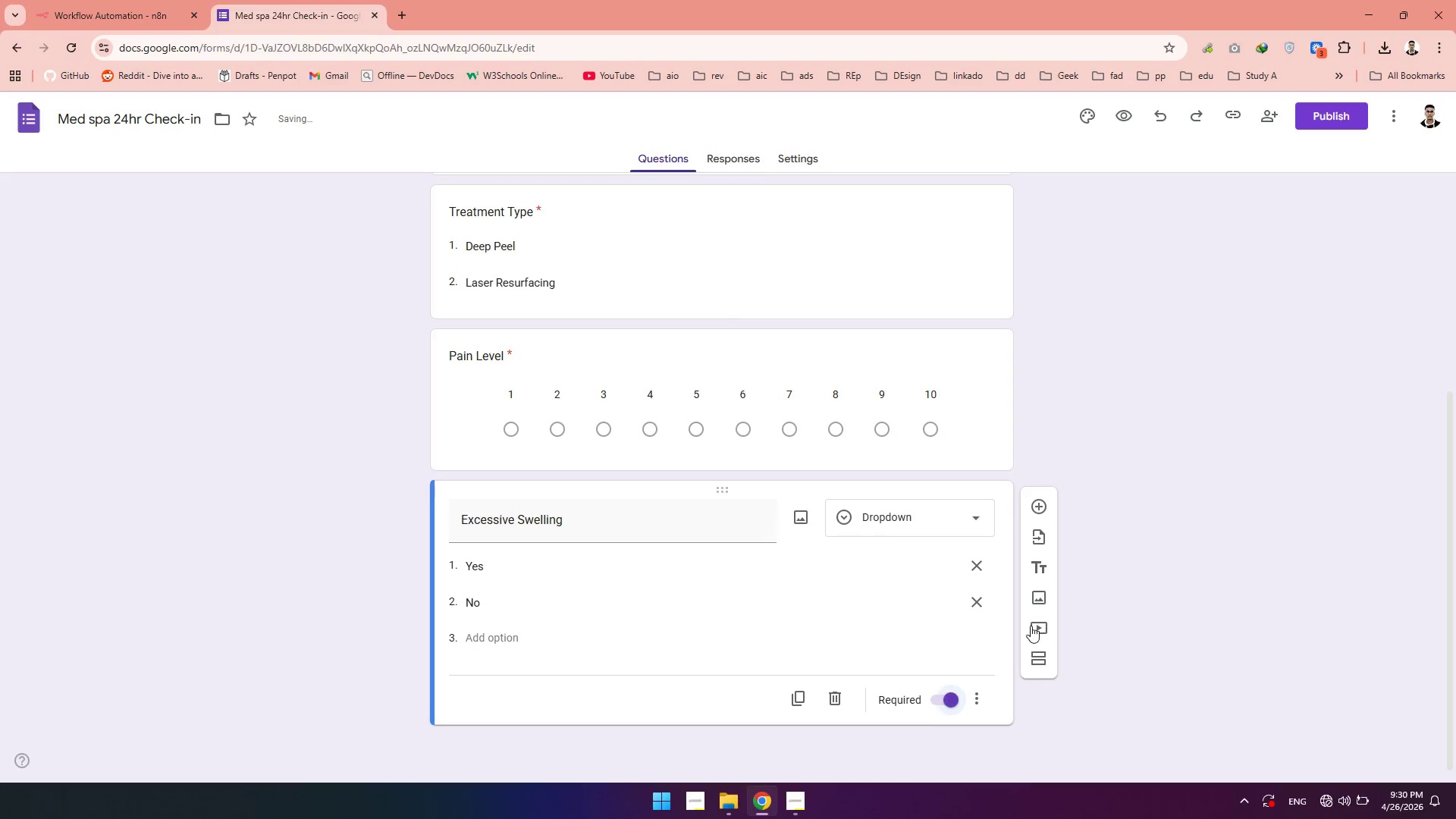 
mouse_move([1046, 602])
 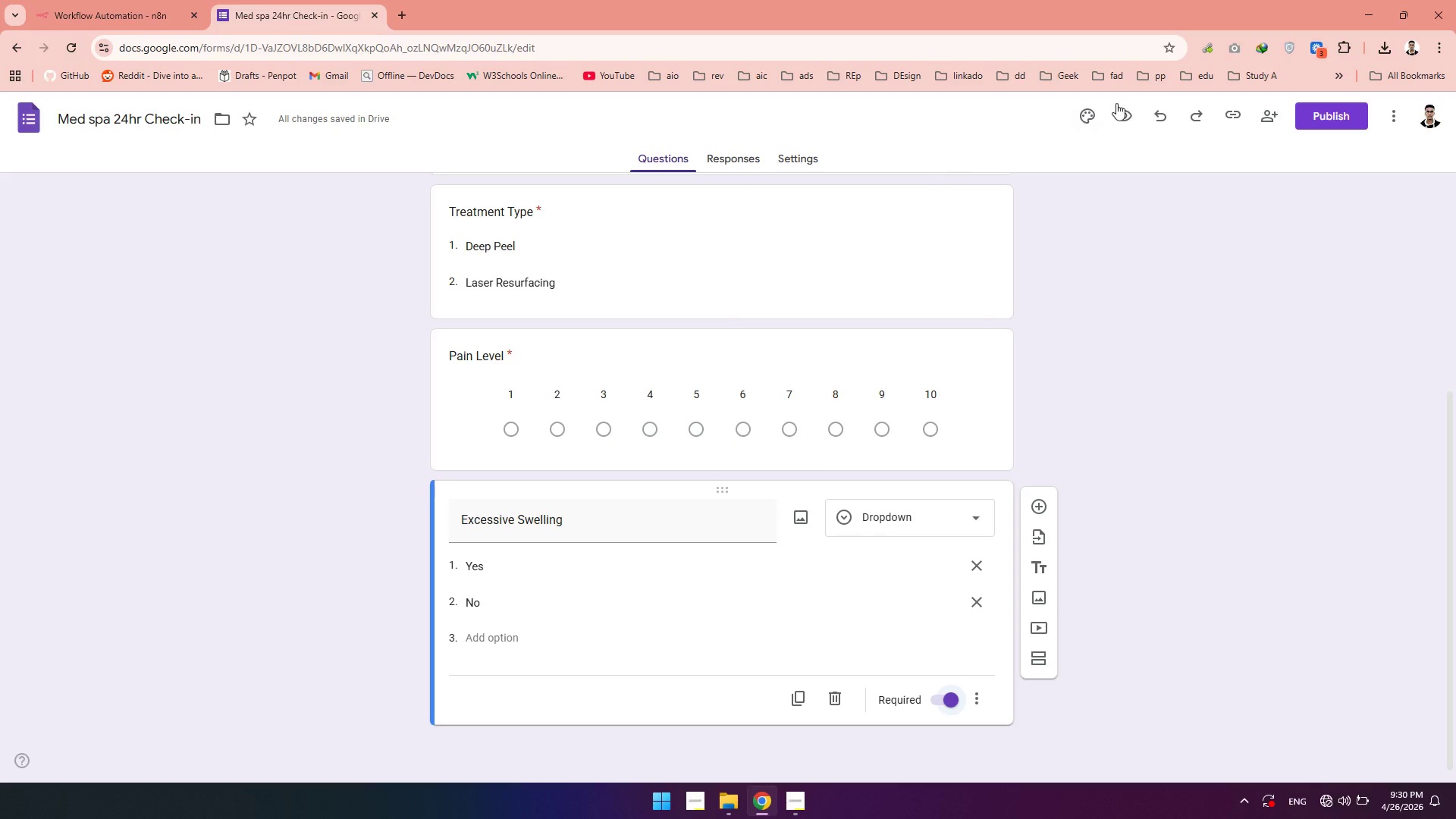 
wait(5.24)
 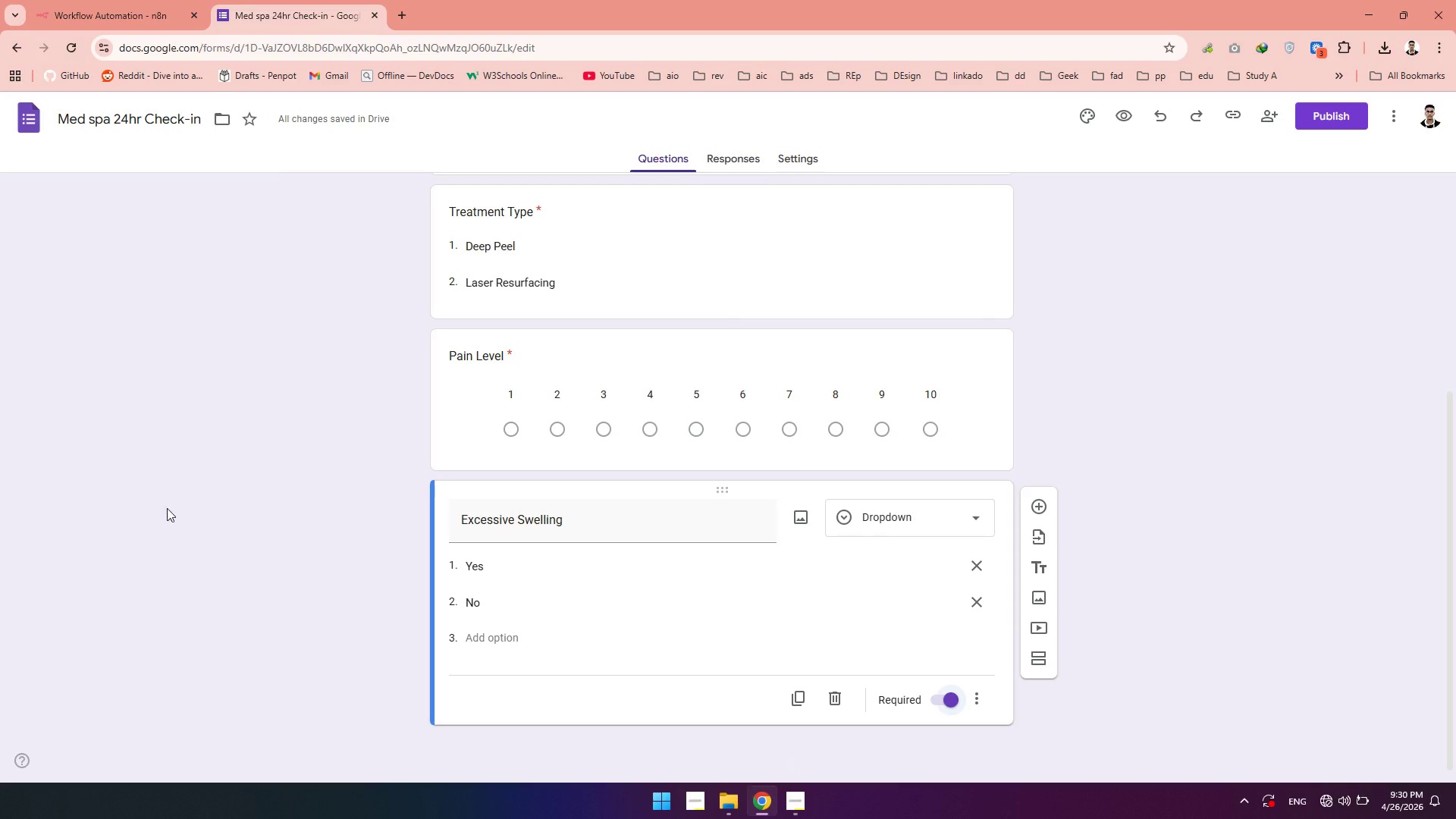 
left_click([1307, 108])
 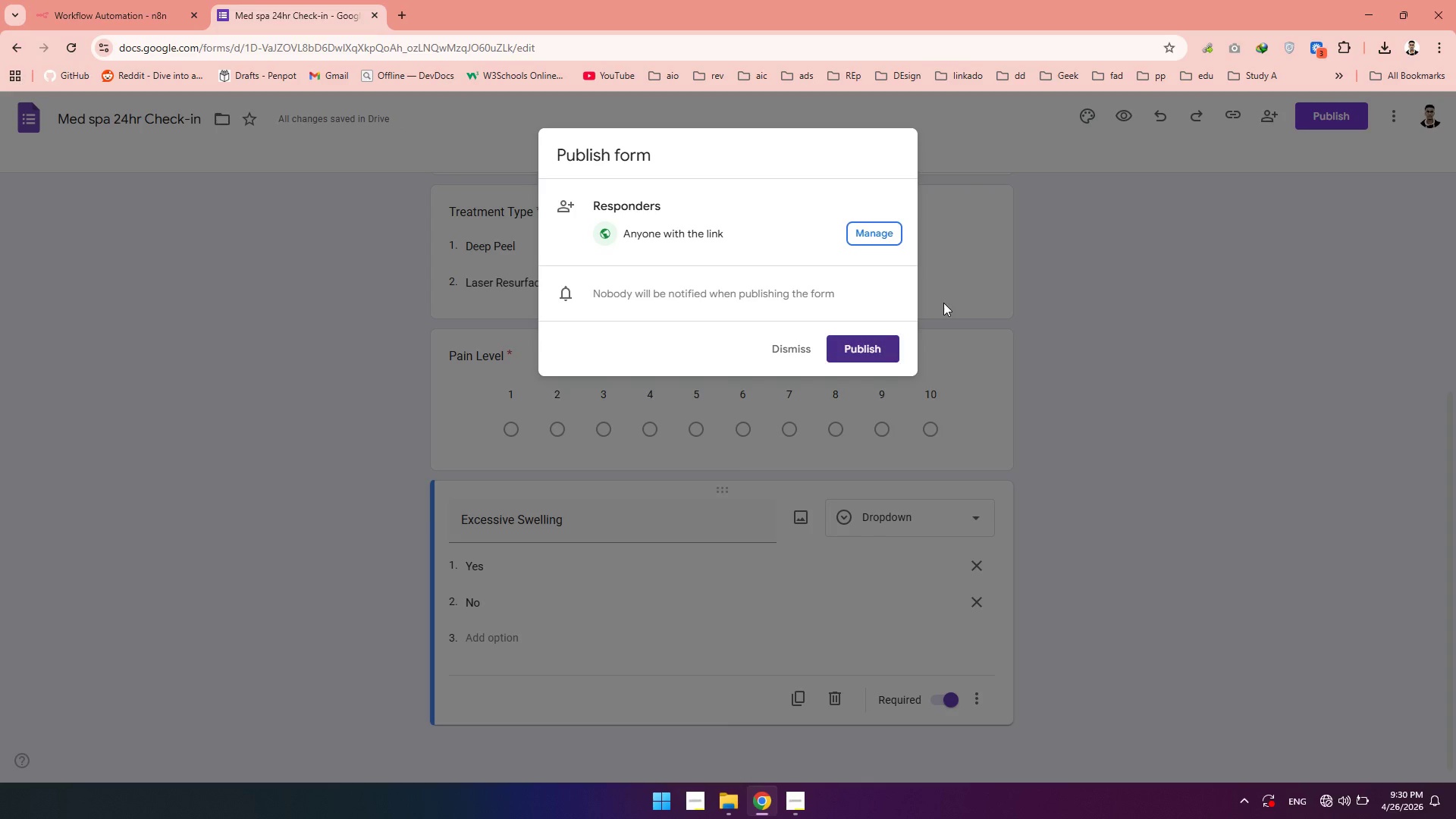 
left_click([880, 340])
 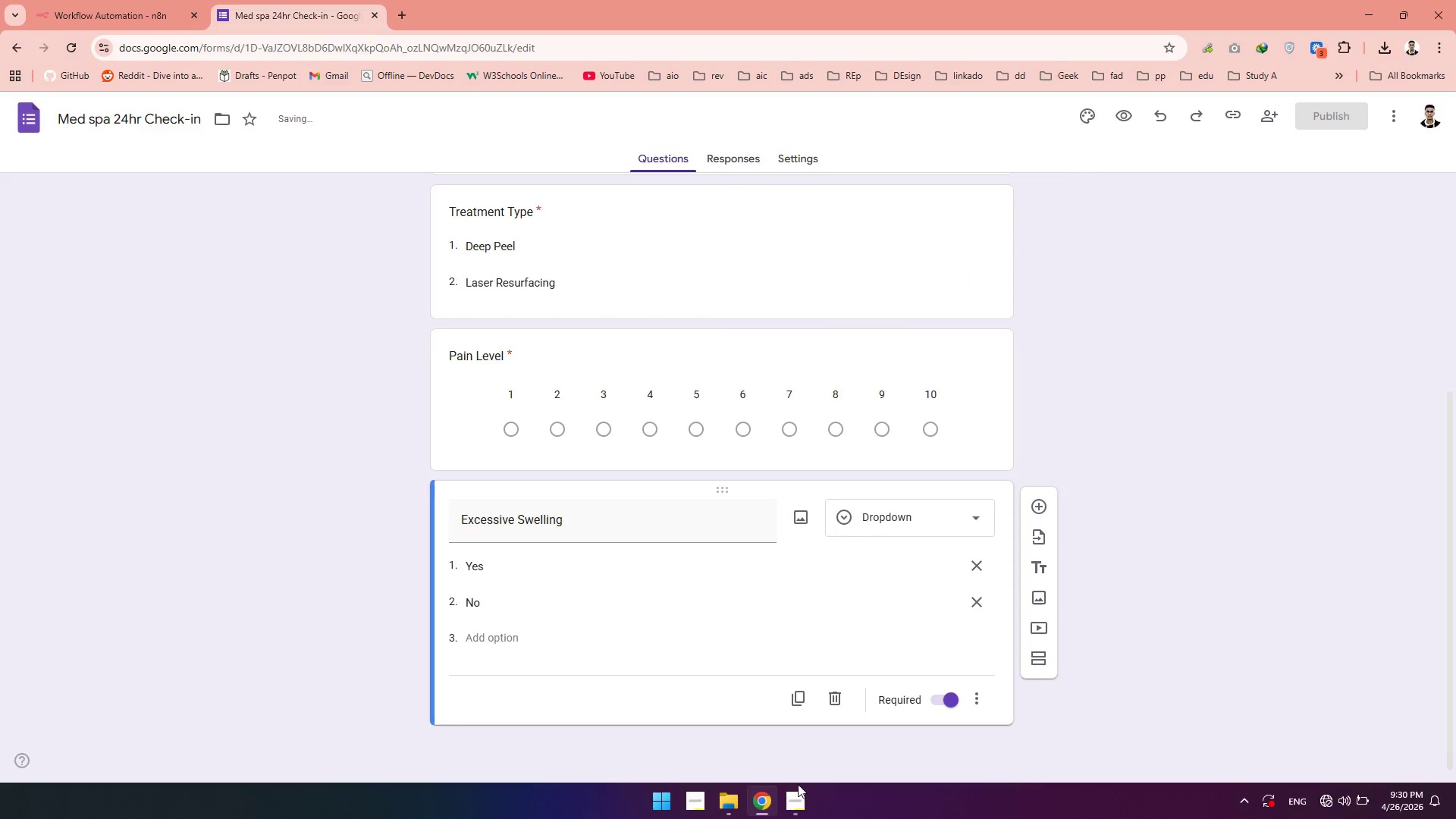 
left_click([798, 794])